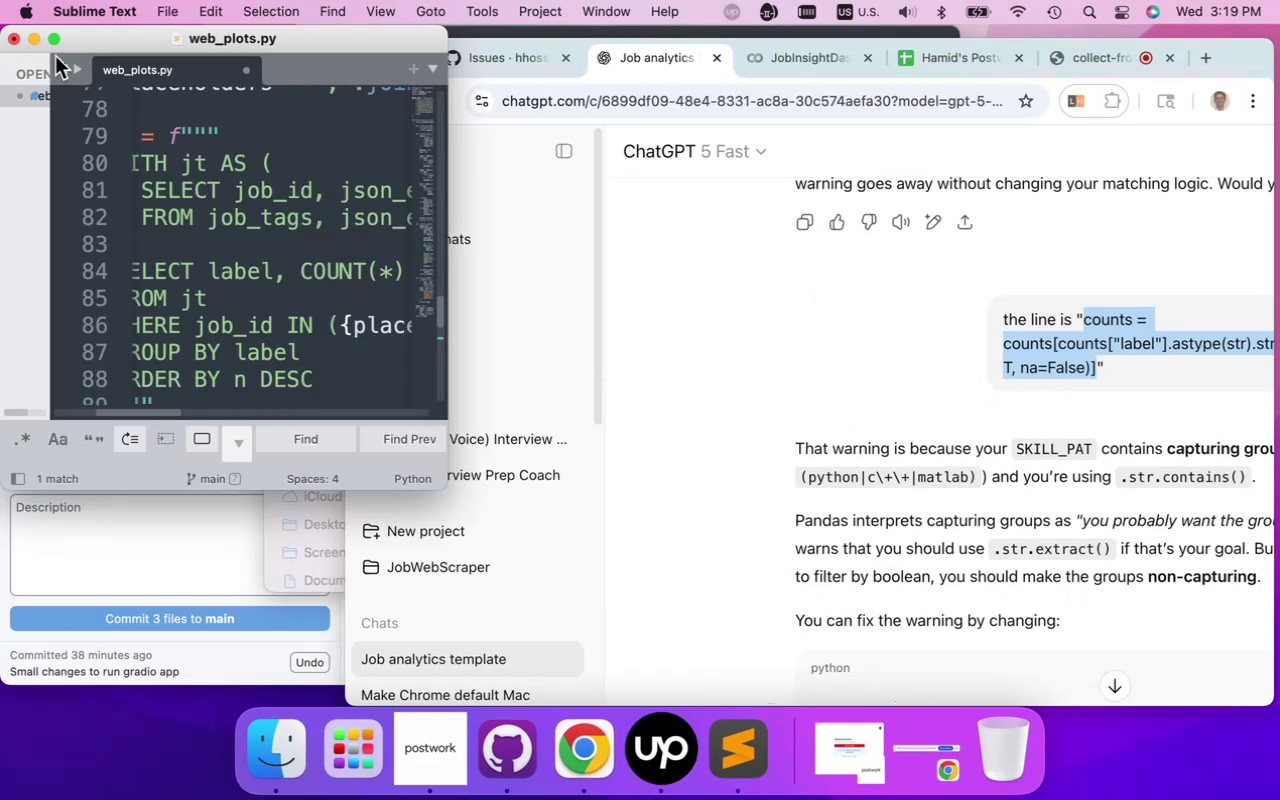 
left_click([53, 40])
 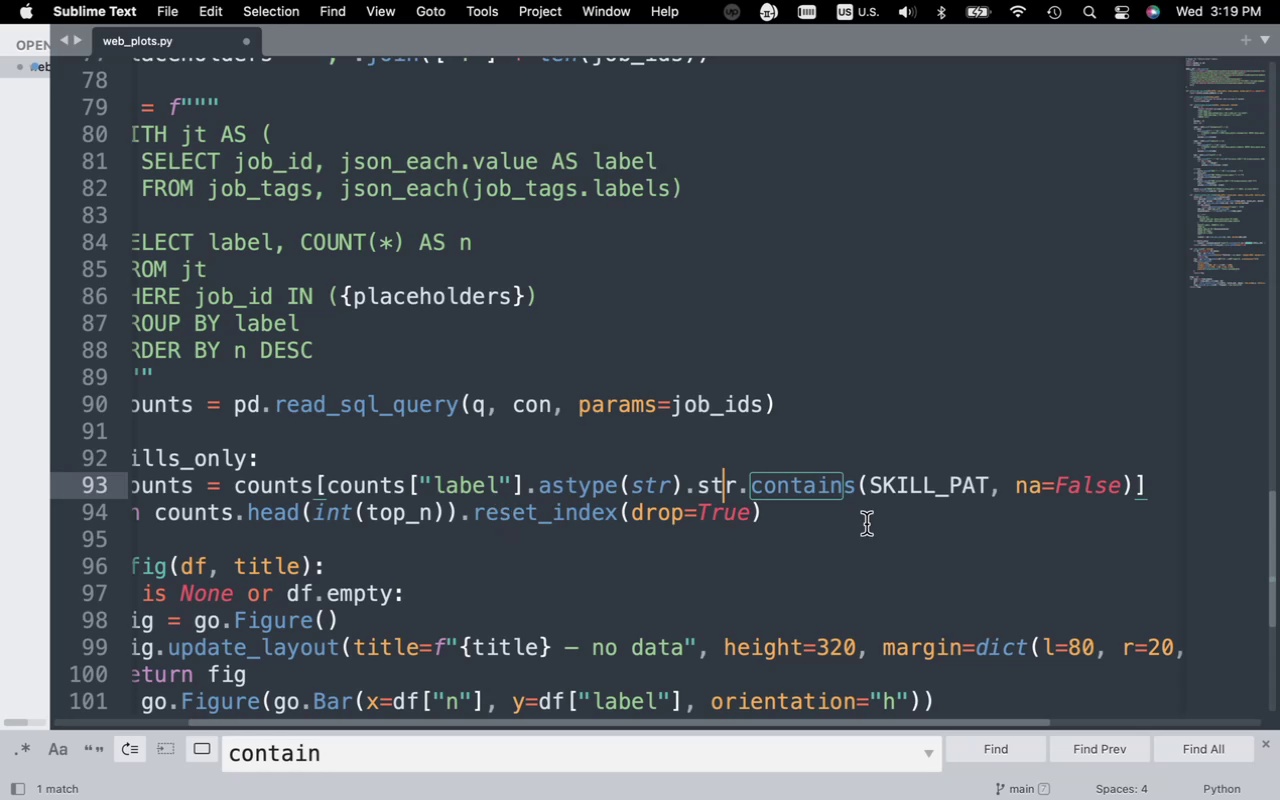 
left_click_drag(start_coordinate=[1162, 484], to_coordinate=[236, 496])
 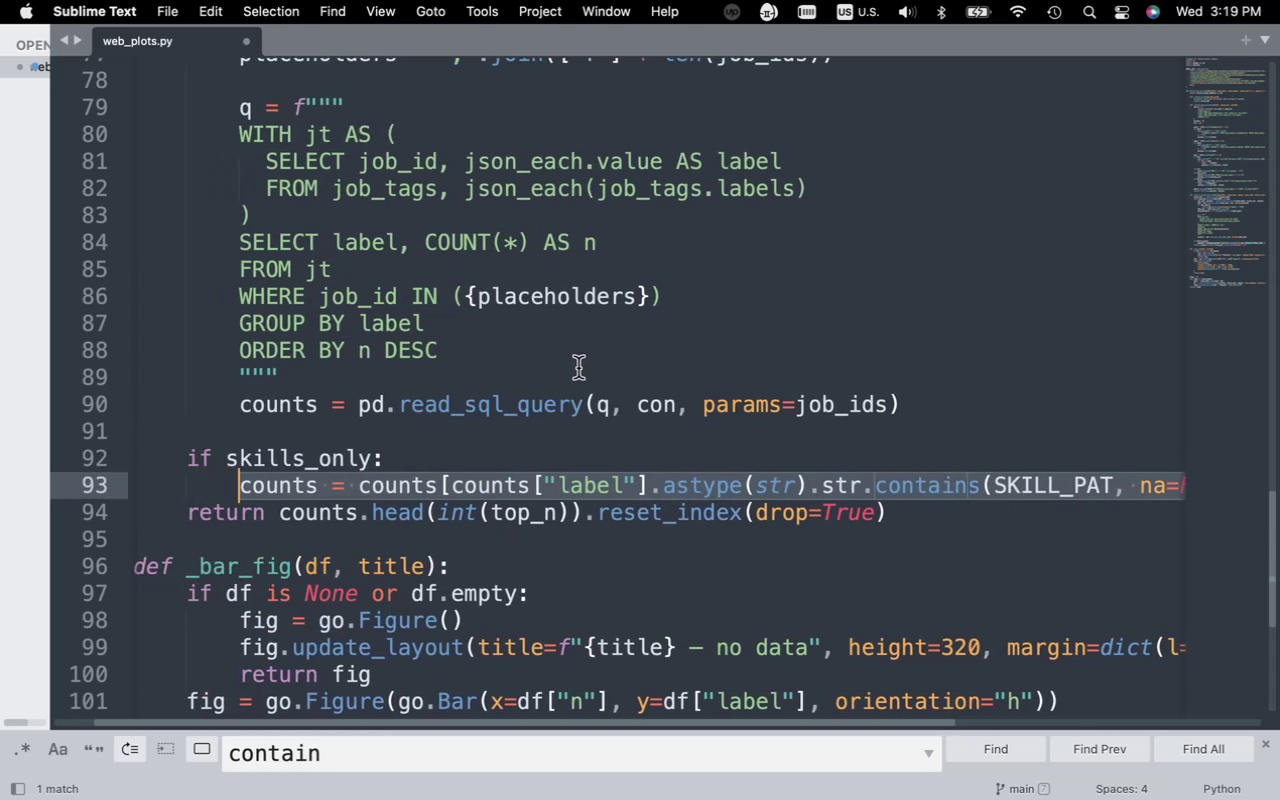 
key(Meta+V)
 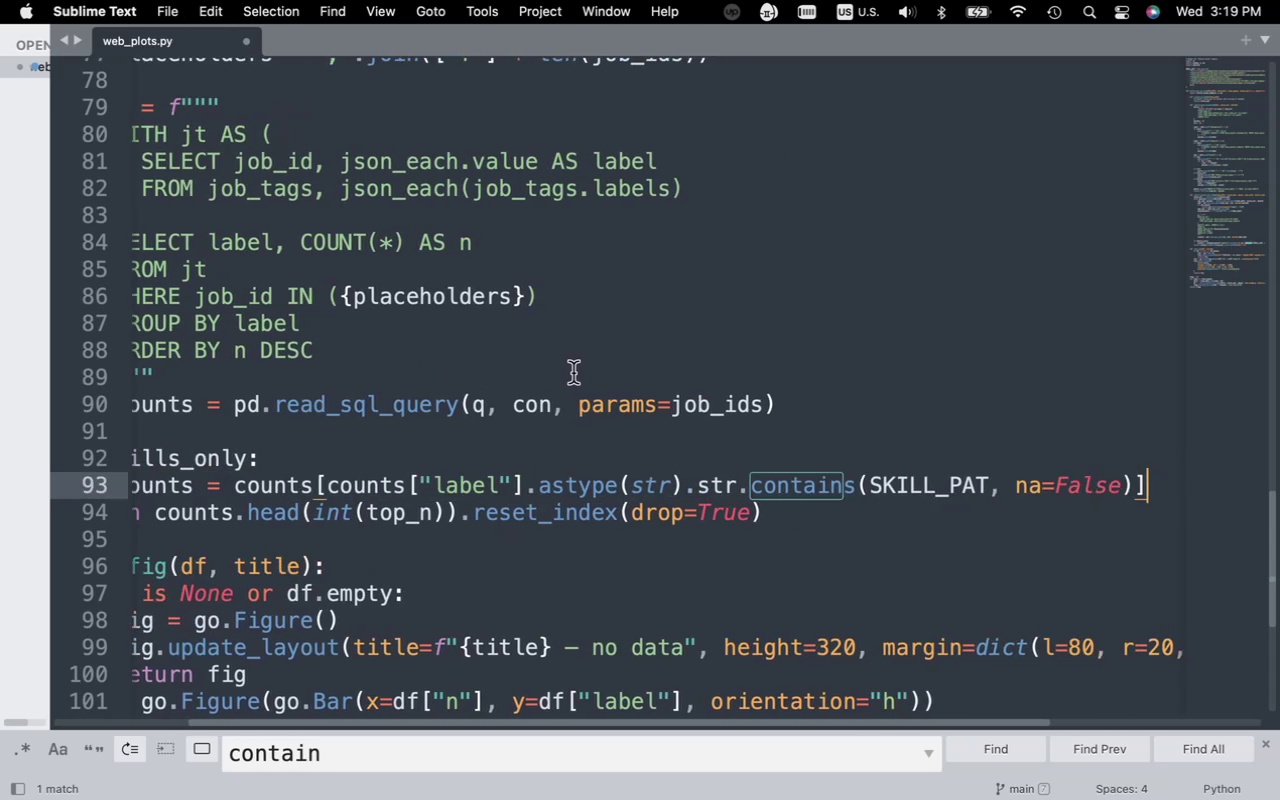 
key(Meta+S)
 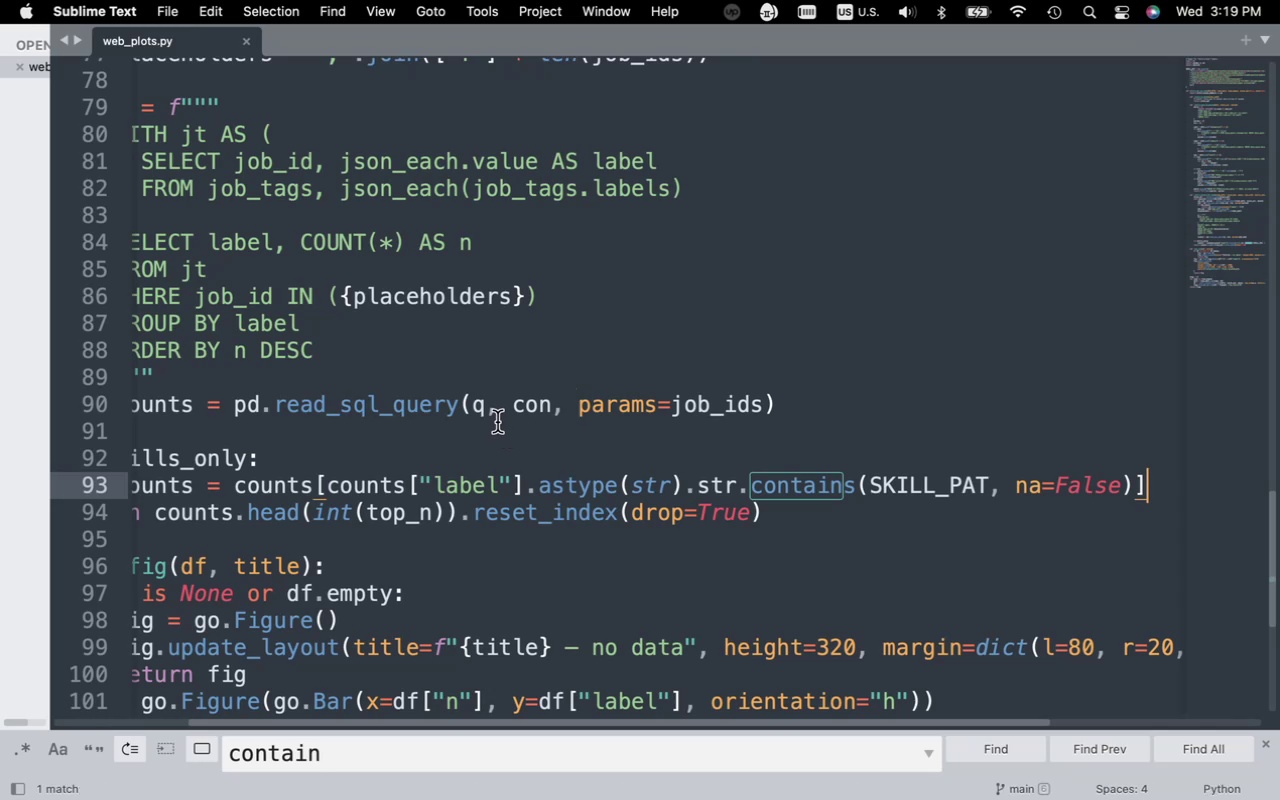 
wait(9.31)
 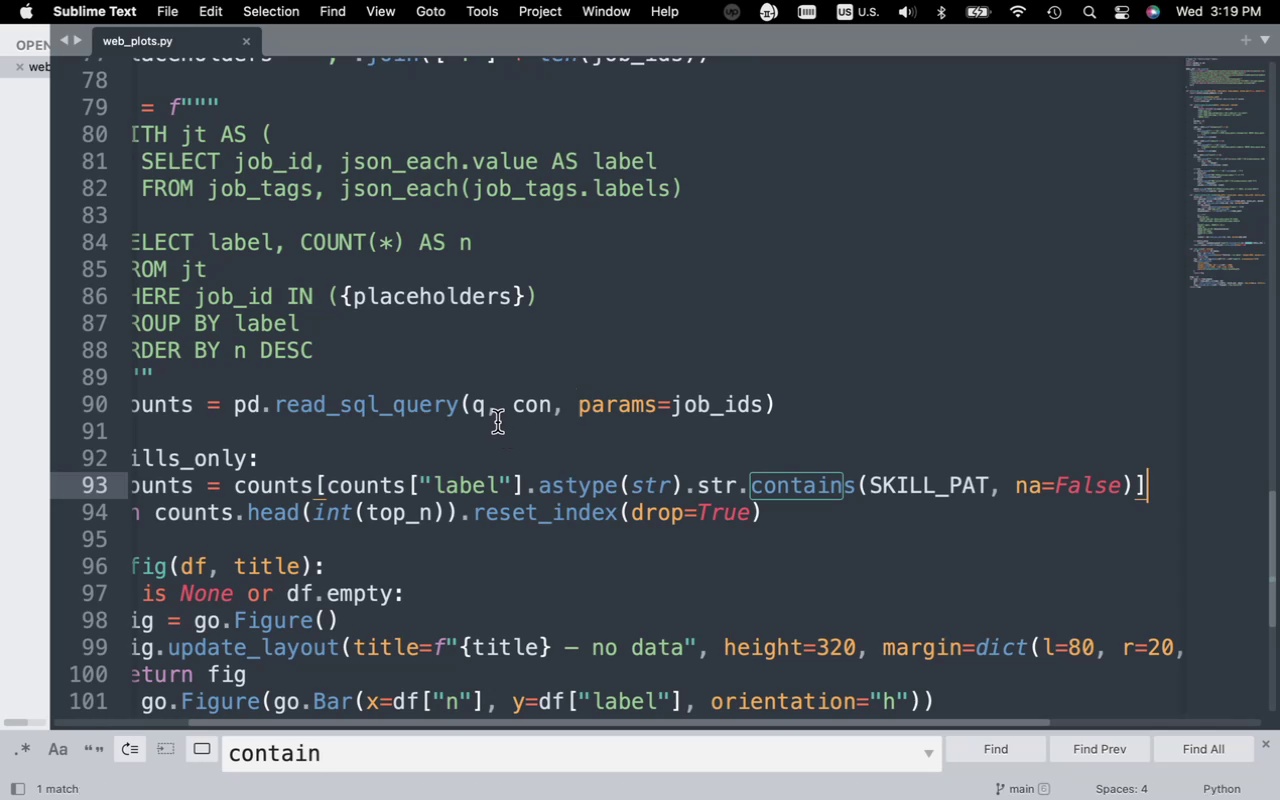 
left_click([53, 39])
 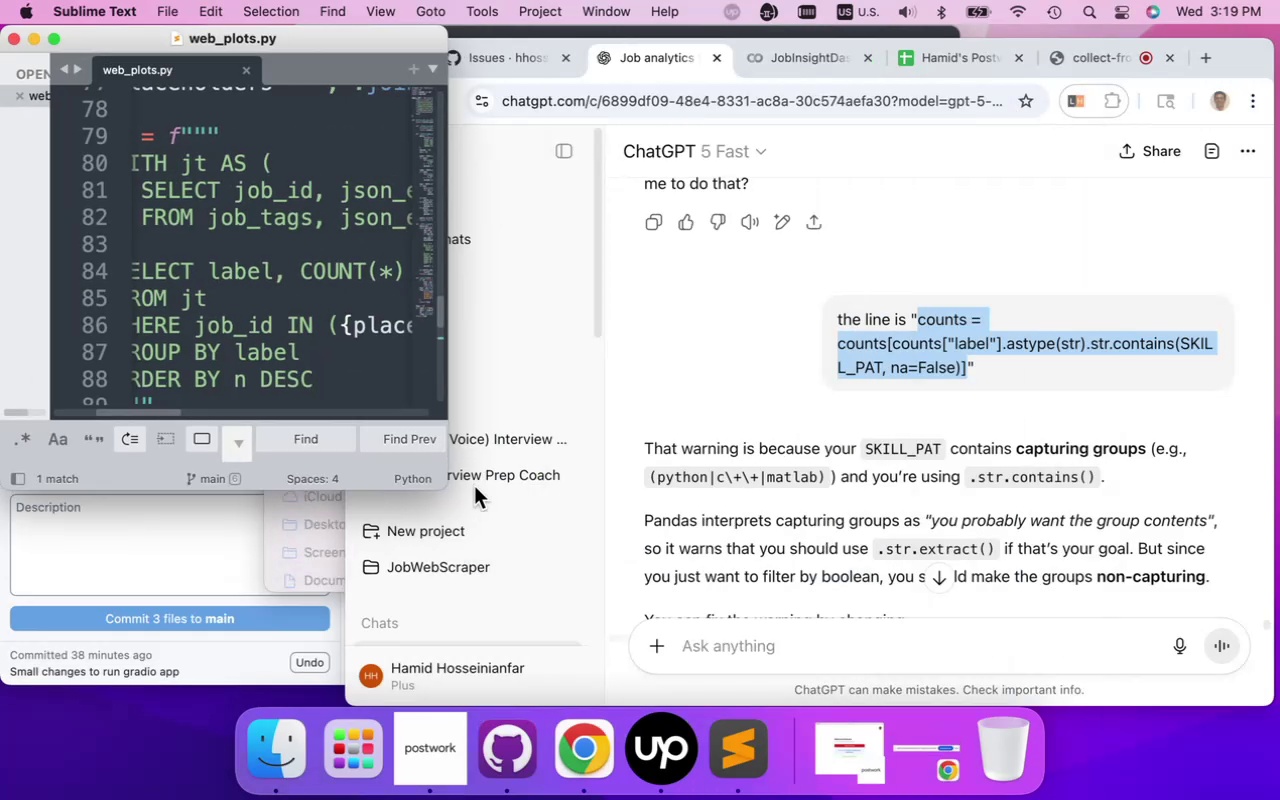 
mouse_move([581, 726])
 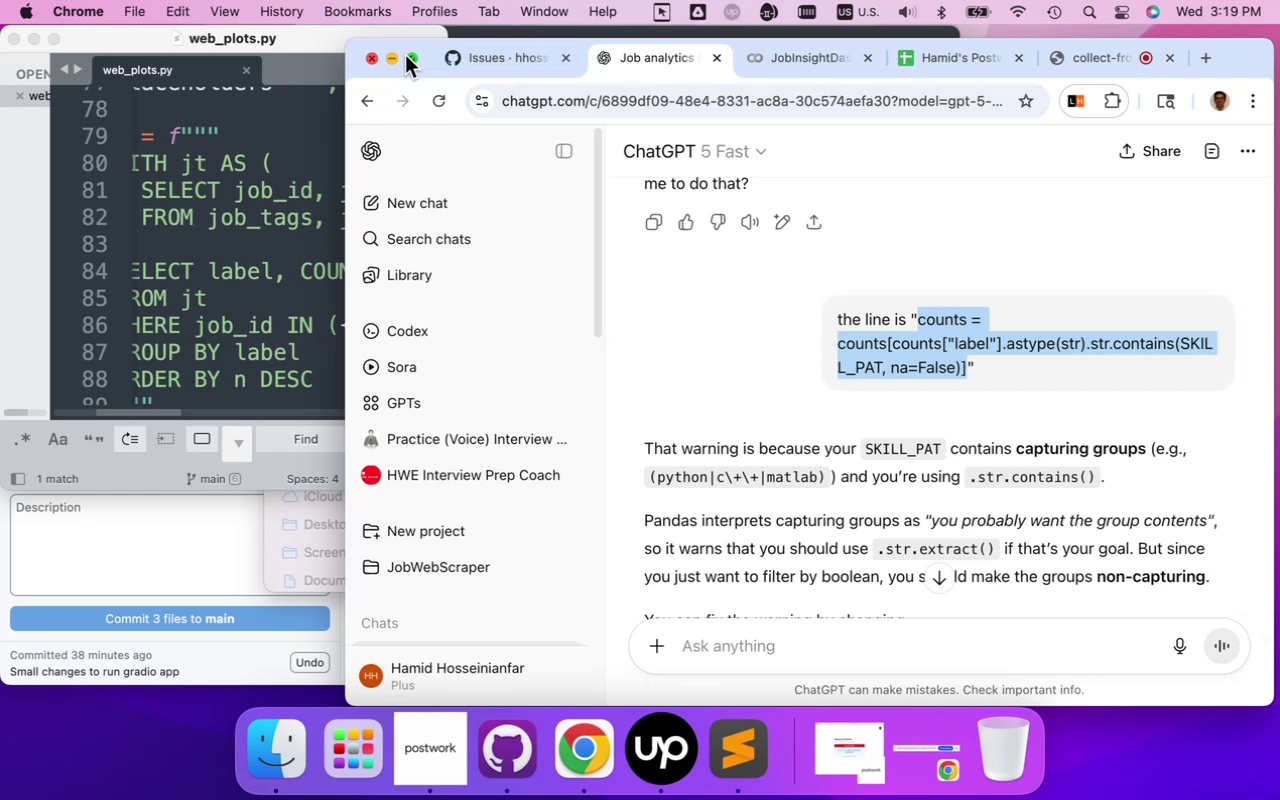 
left_click([411, 60])
 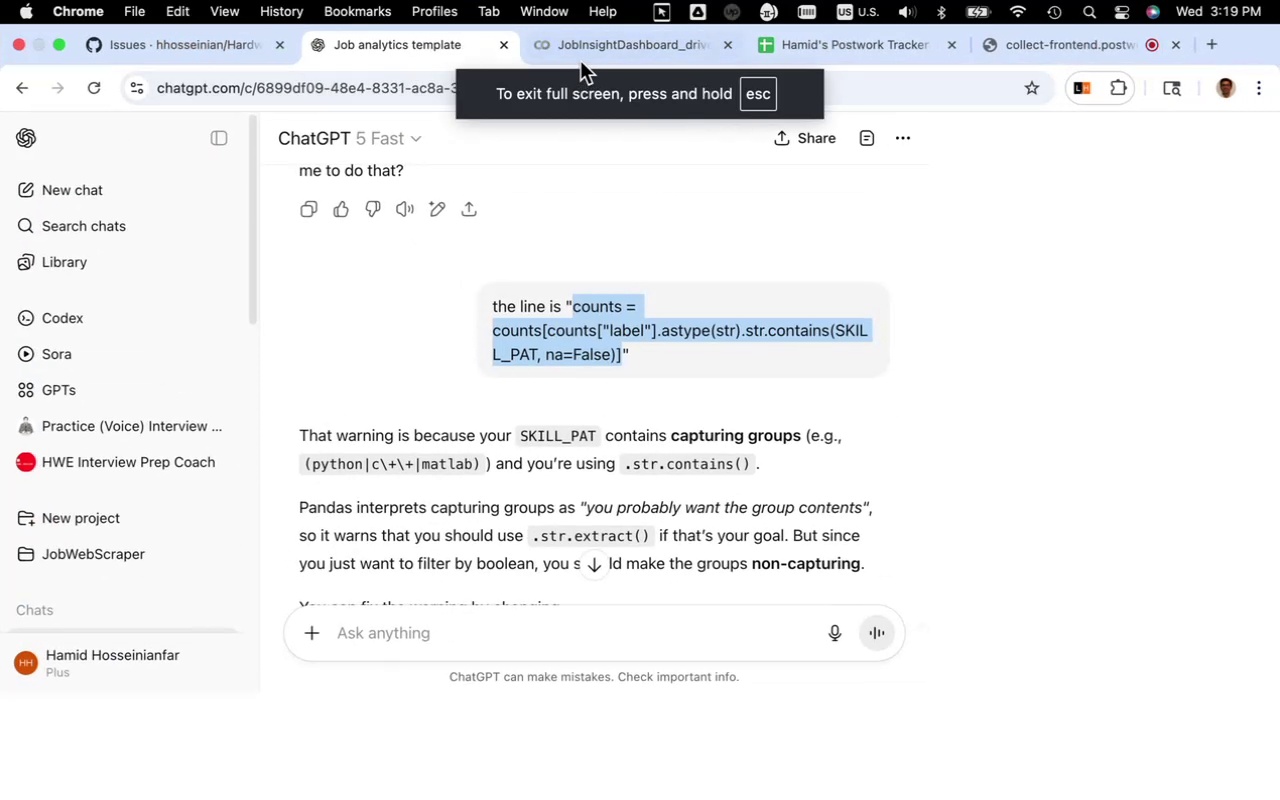 
left_click([598, 51])
 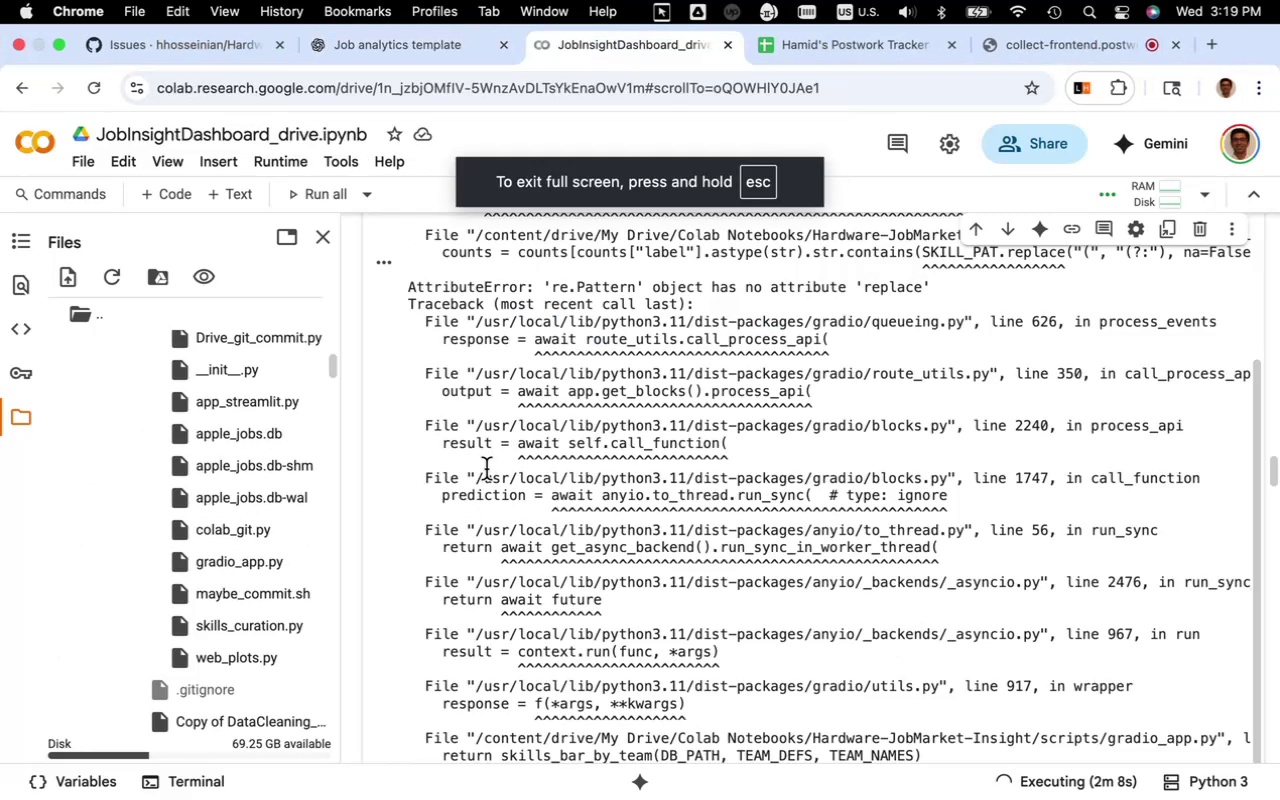 
scroll: coordinate [486, 445], scroll_direction: up, amount: 37.0
 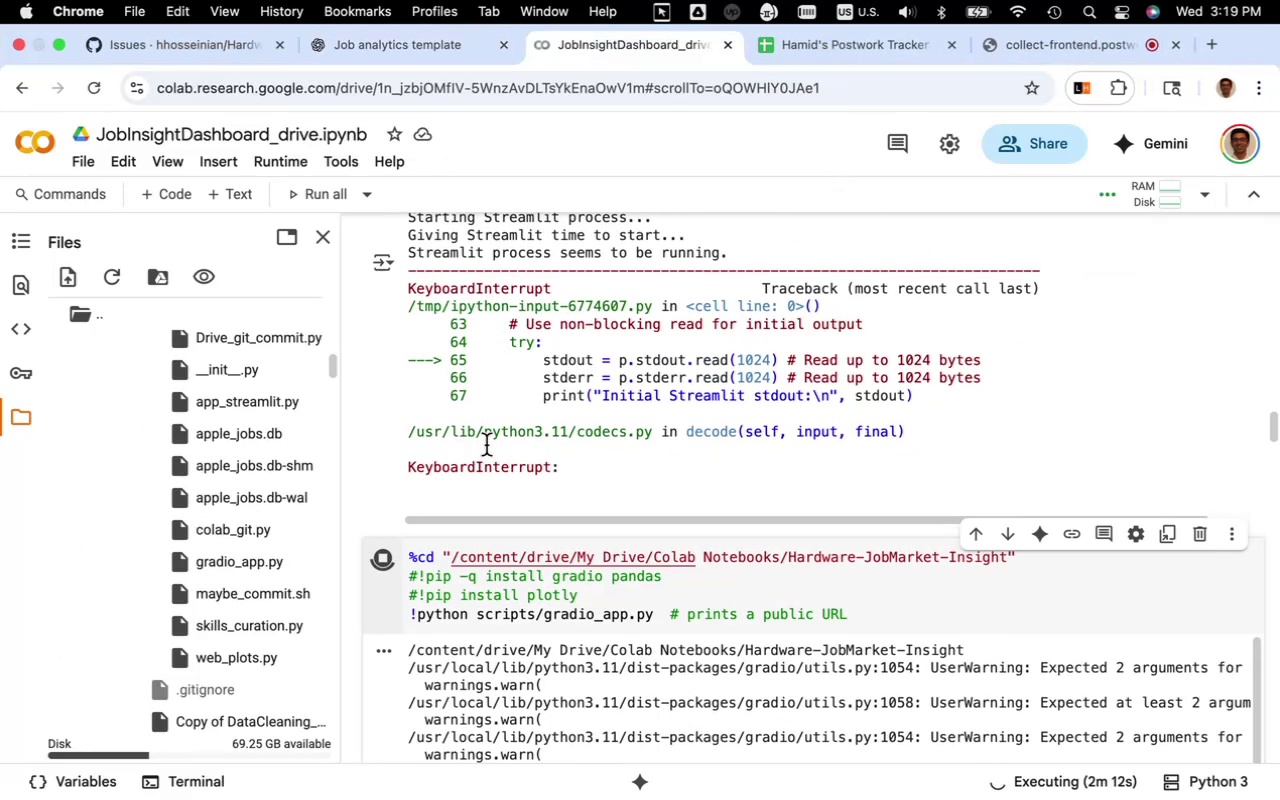 
scroll: coordinate [486, 445], scroll_direction: down, amount: 5.0
 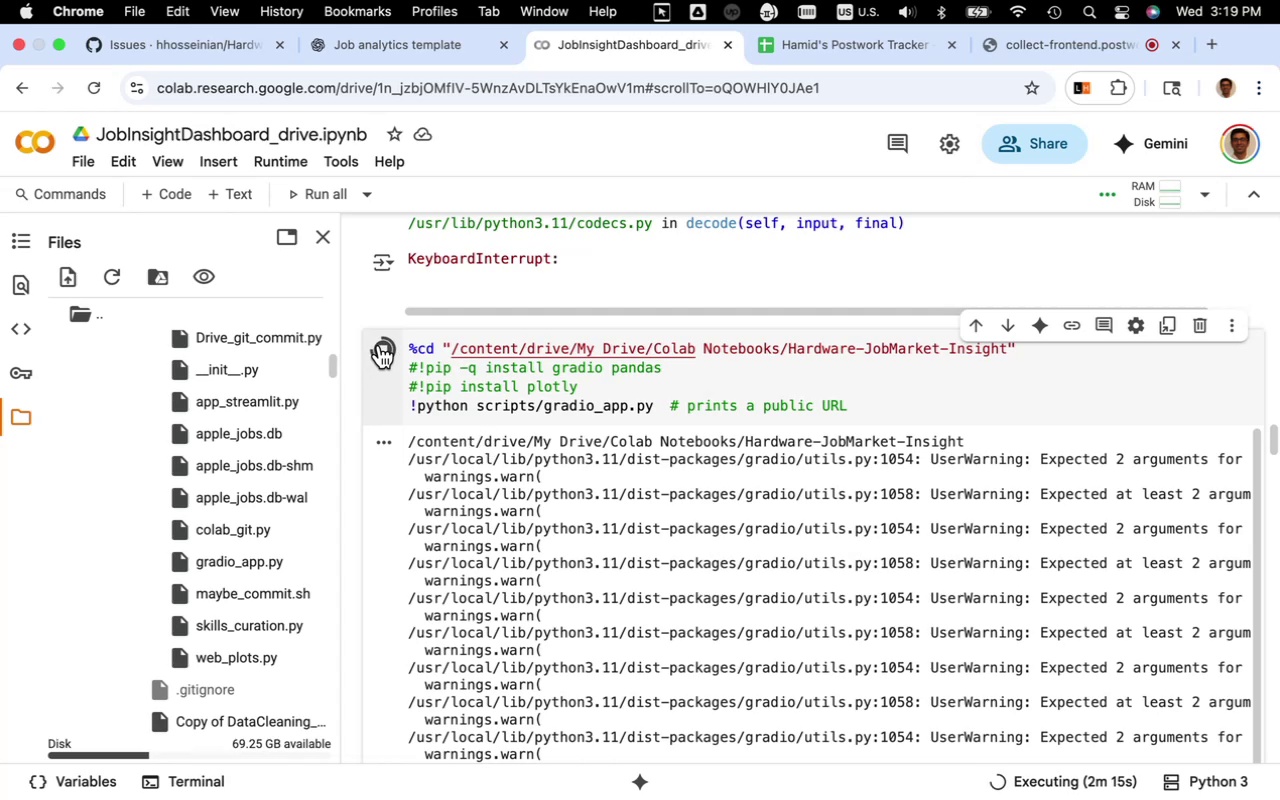 
left_click([382, 348])
 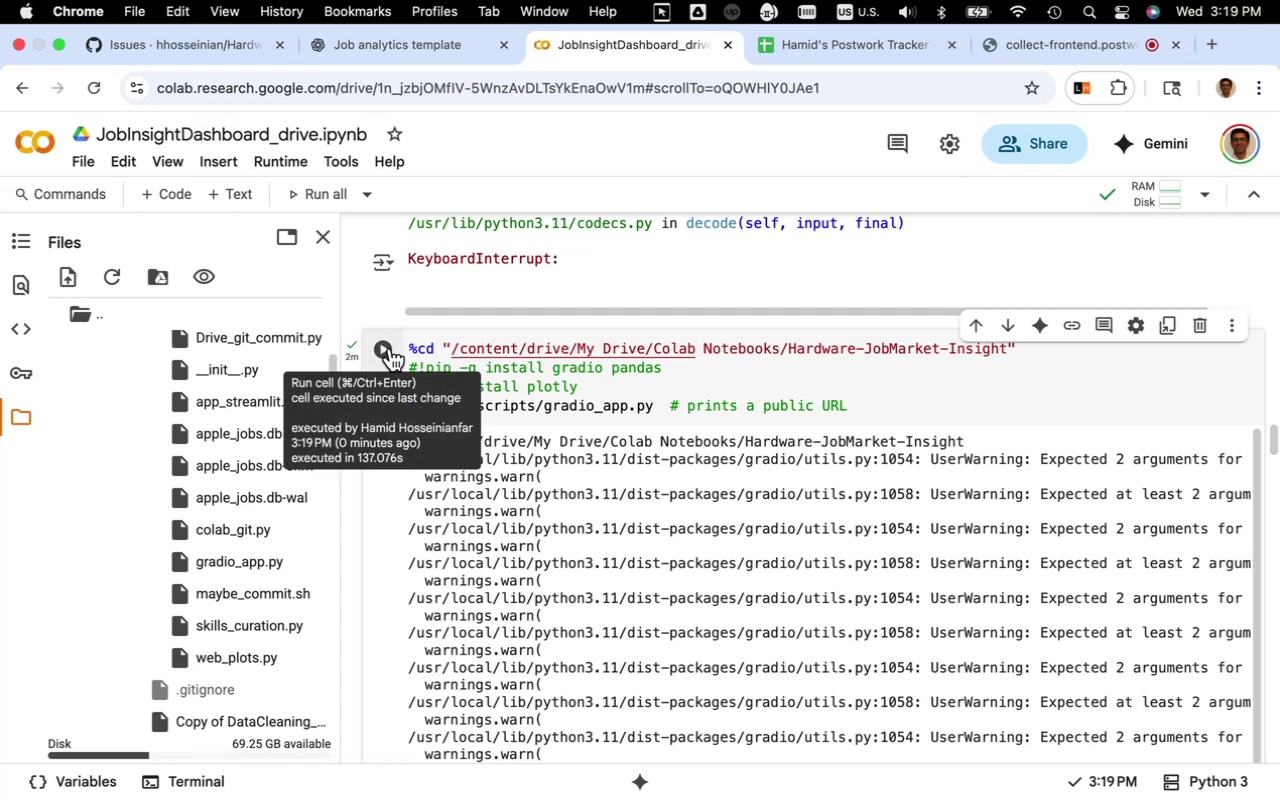 
wait(5.85)
 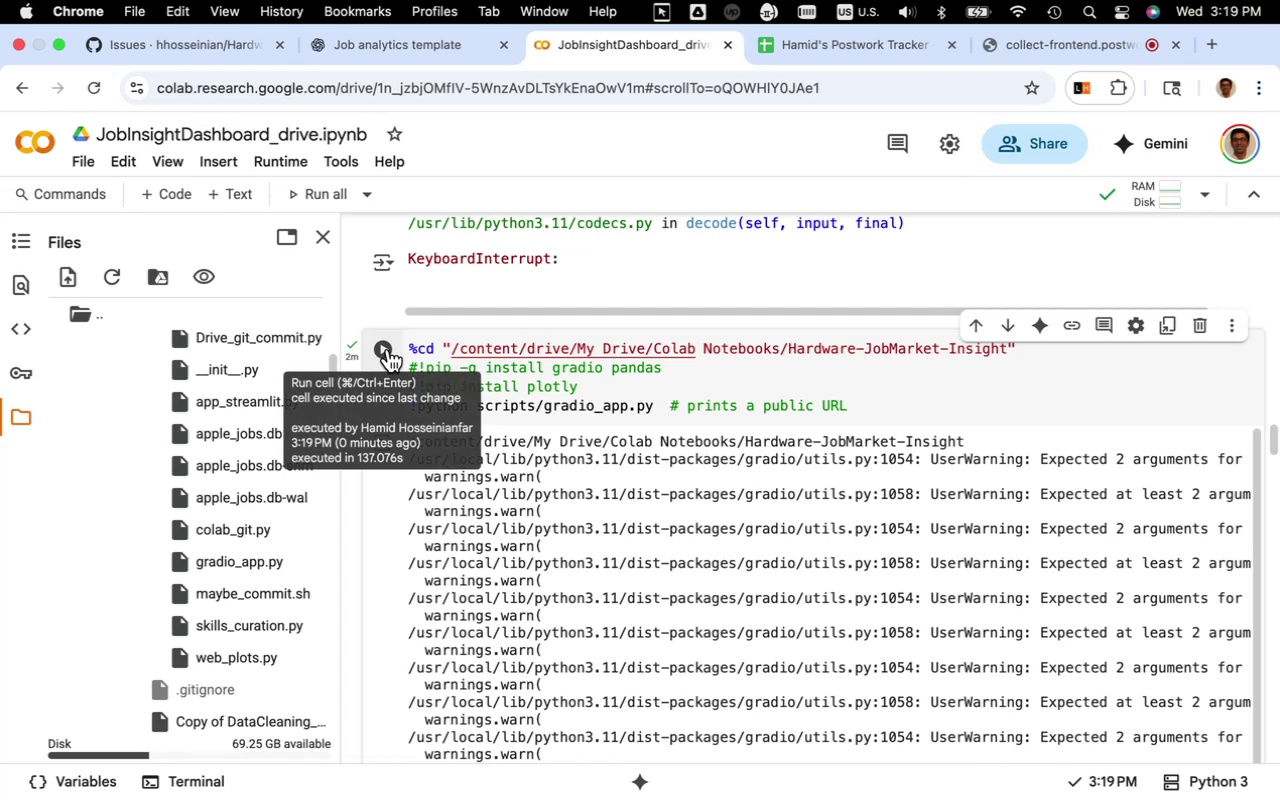 
left_click([385, 350])
 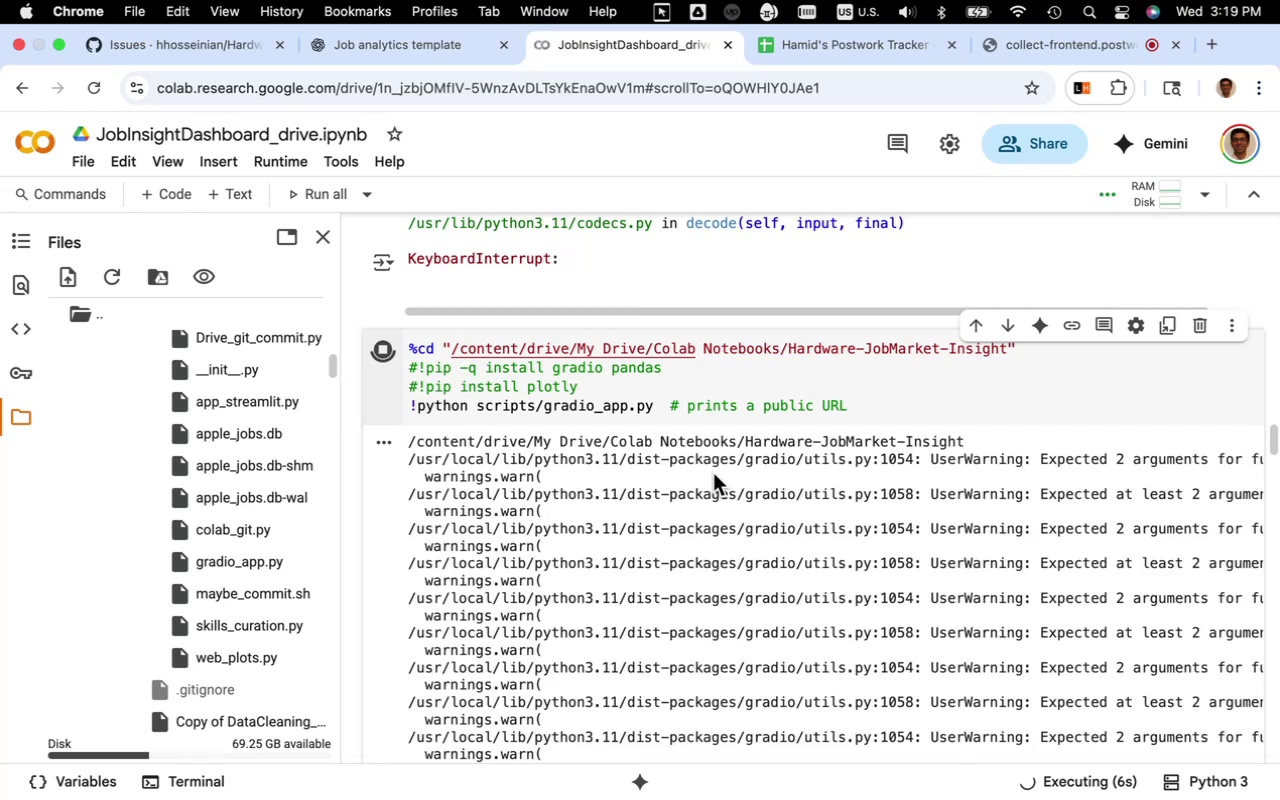 
wait(11.44)
 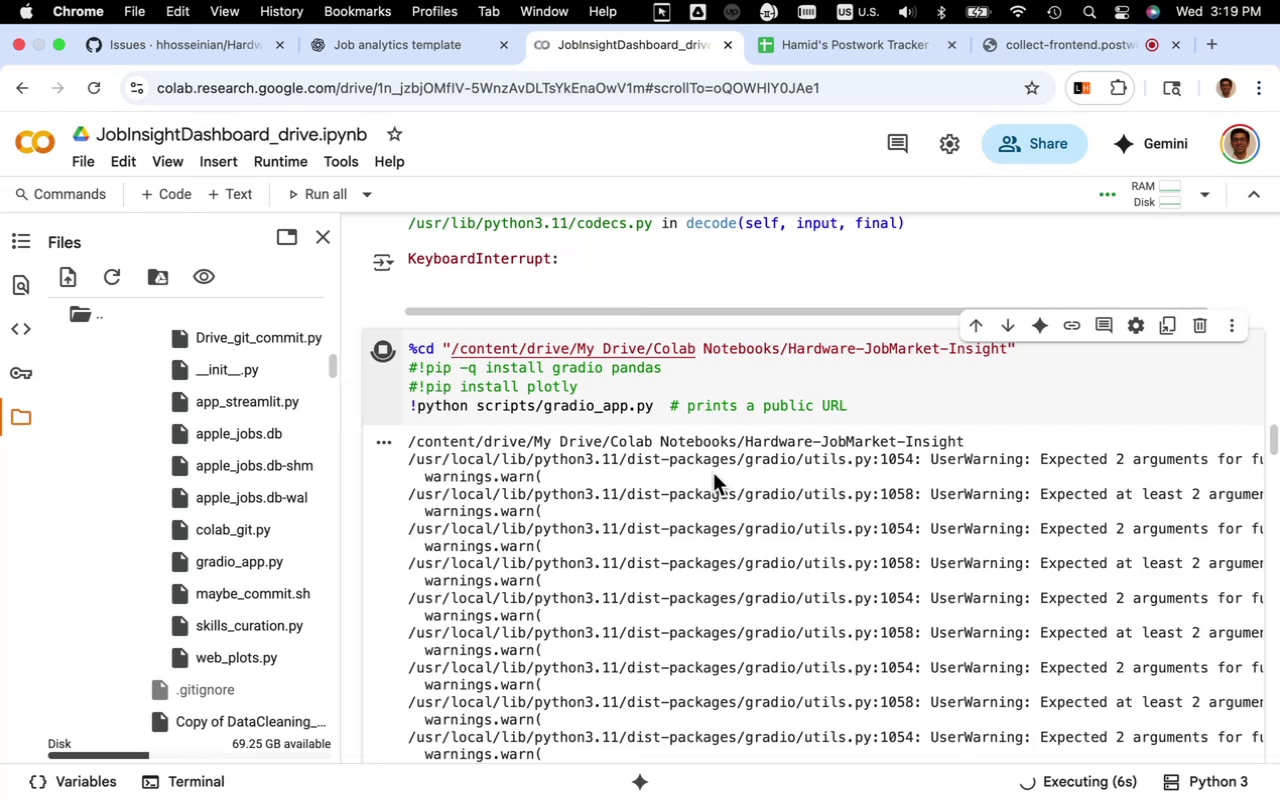 
scroll: coordinate [636, 536], scroll_direction: down, amount: 15.0
 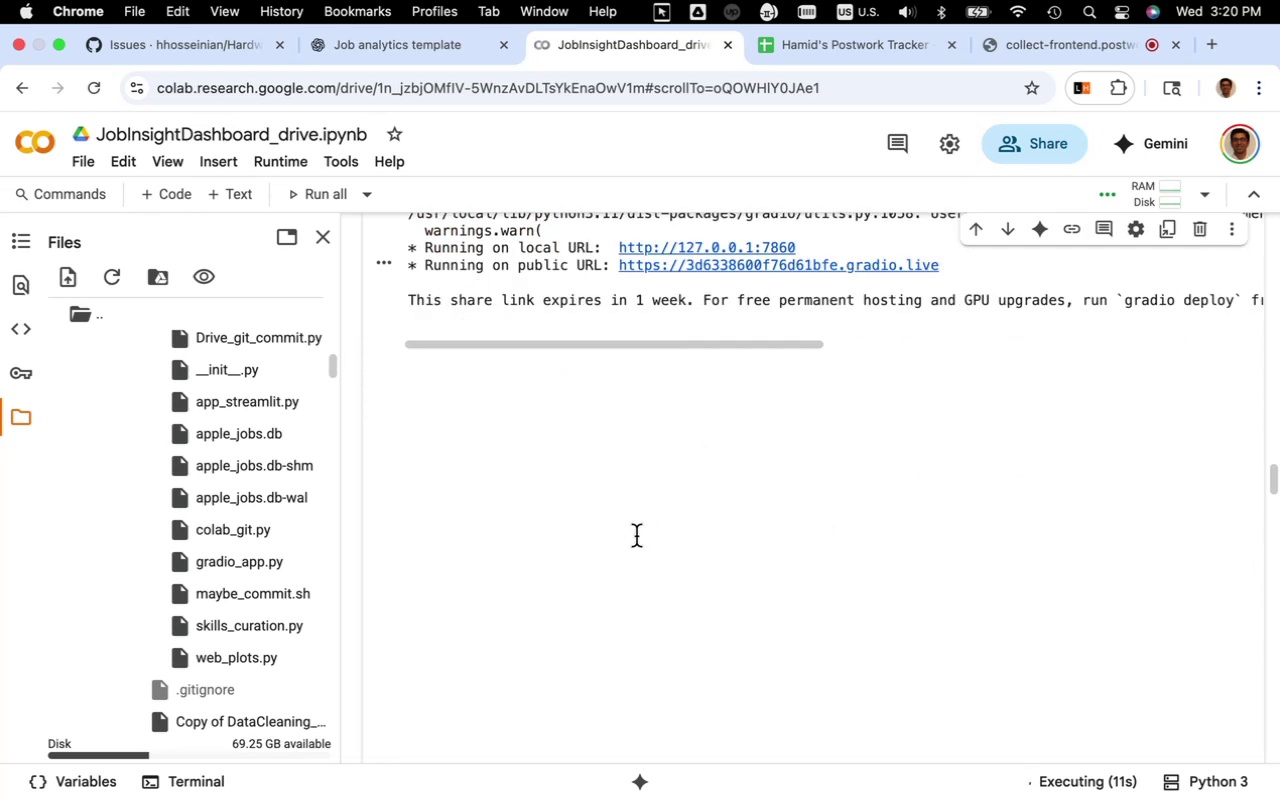 
scroll: coordinate [636, 536], scroll_direction: up, amount: 9.0
 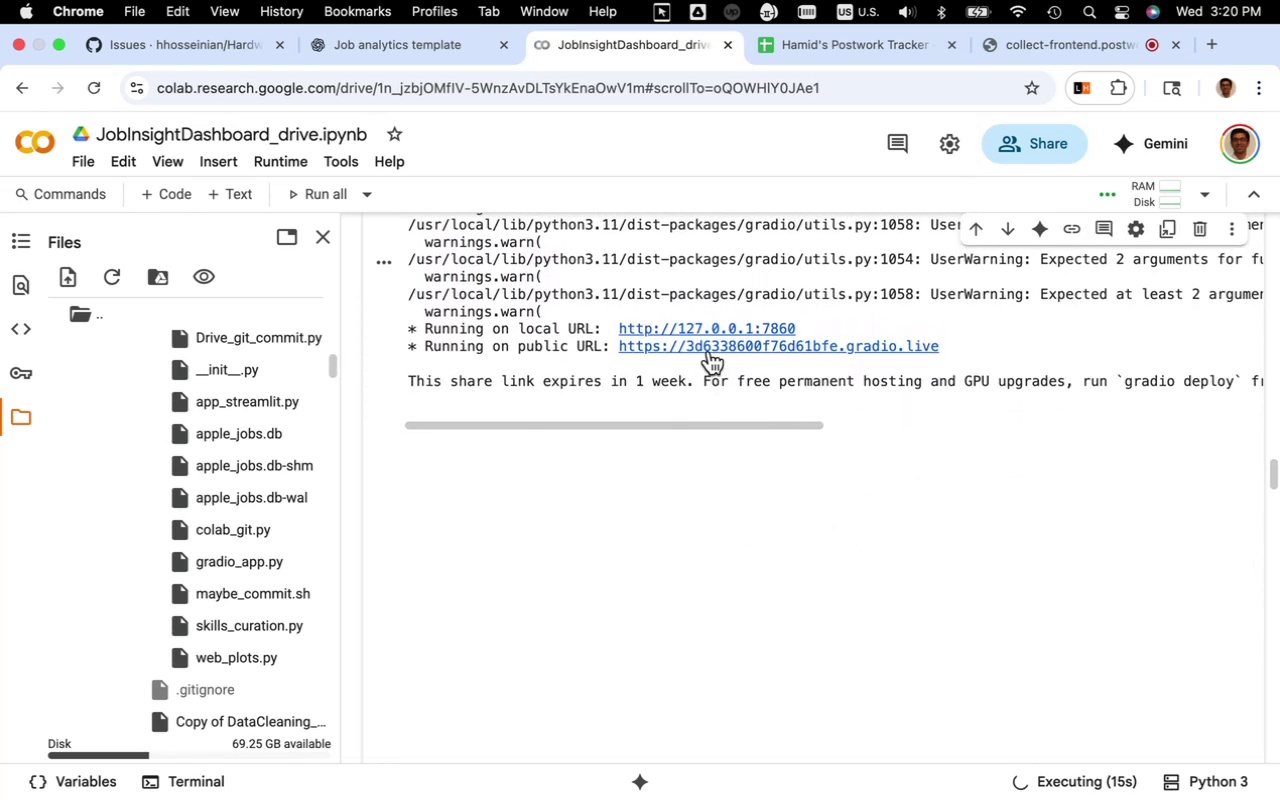 
left_click([709, 350])
 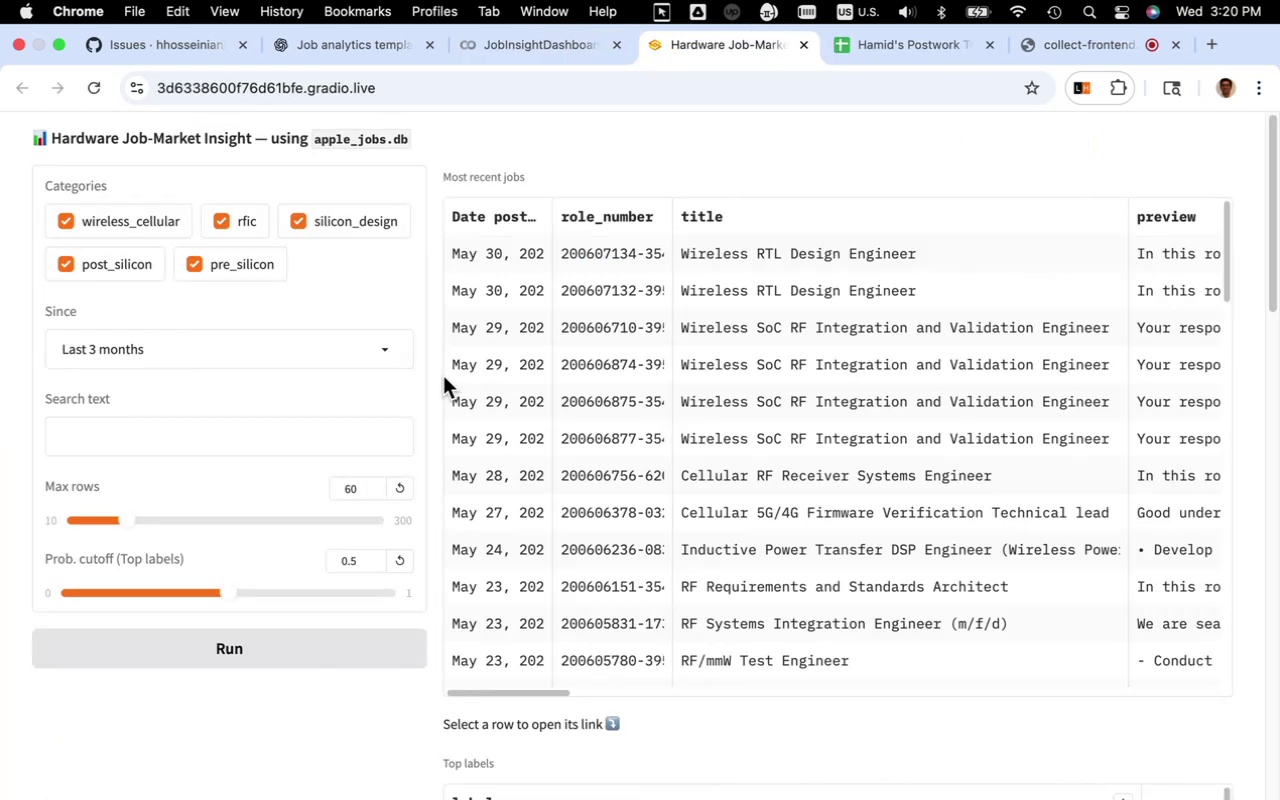 
wait(5.77)
 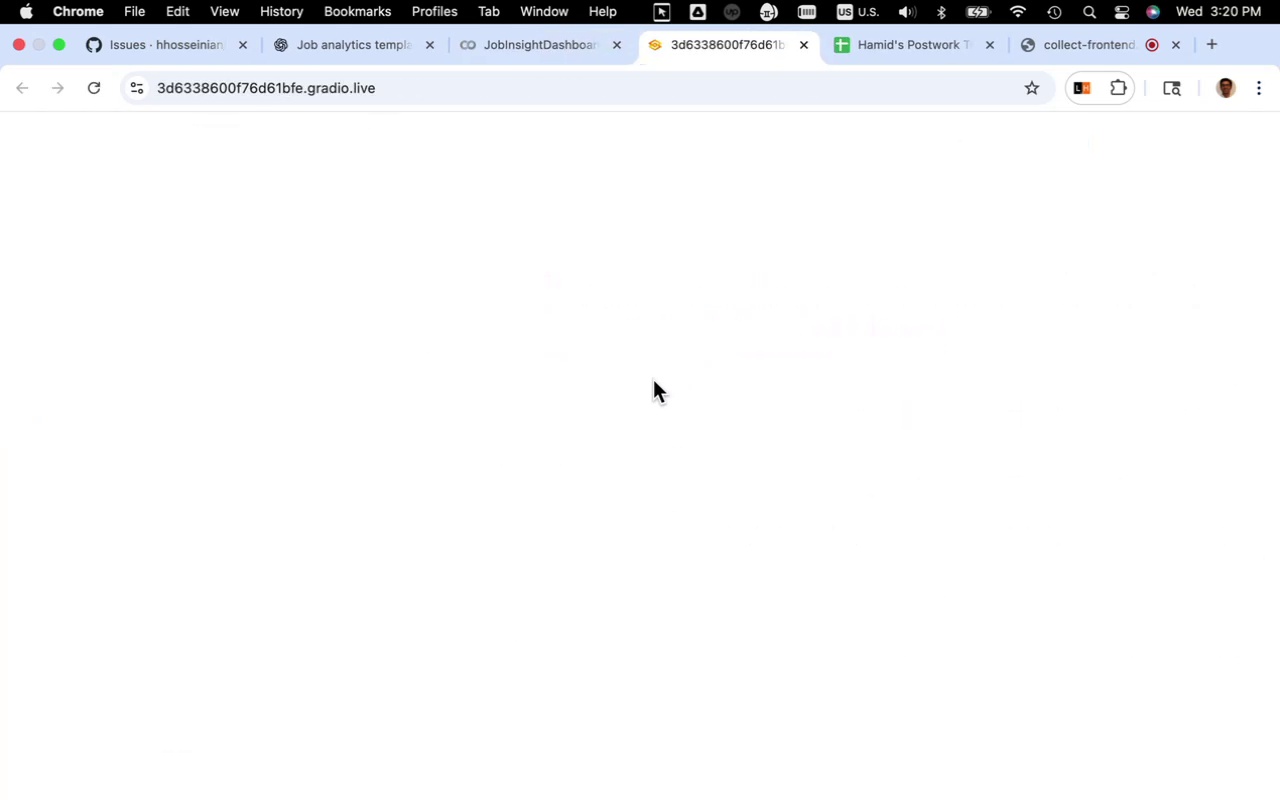 
scroll: coordinate [429, 375], scroll_direction: down, amount: 62.0
 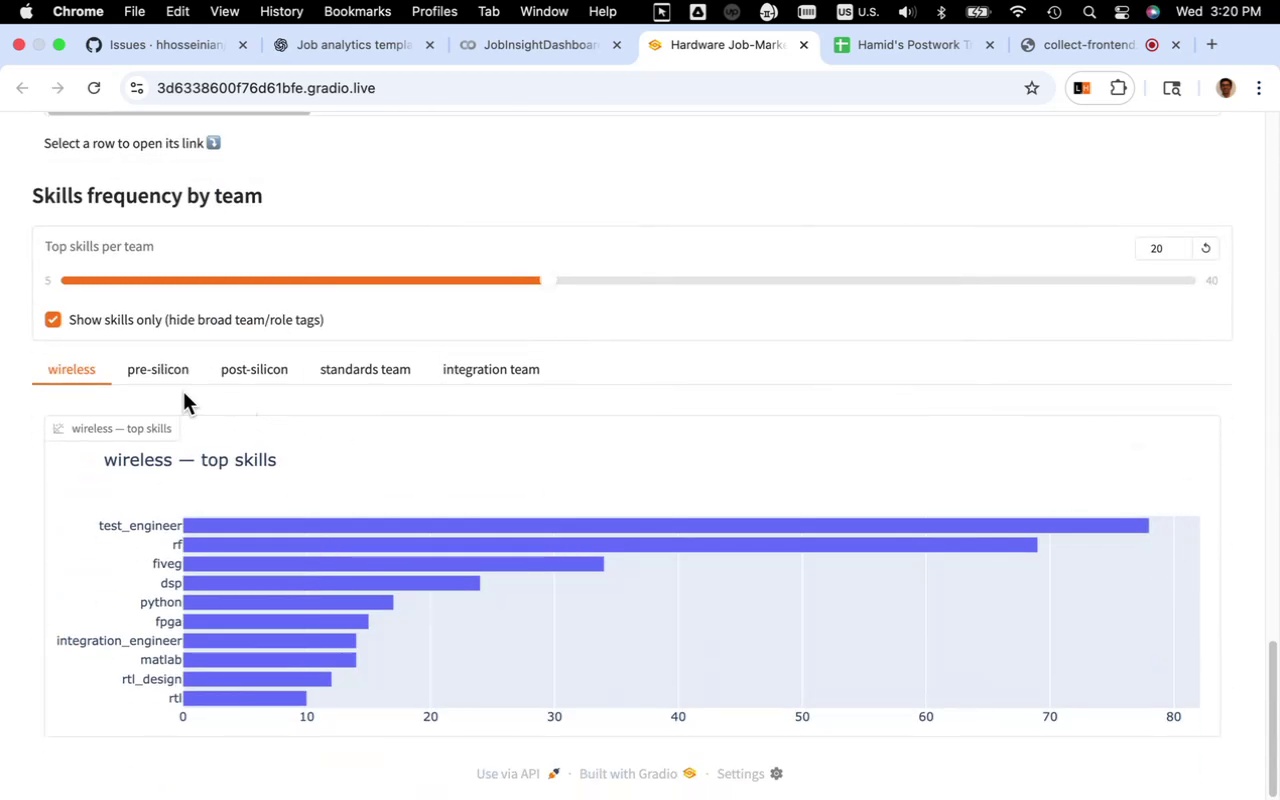 
left_click([152, 372])
 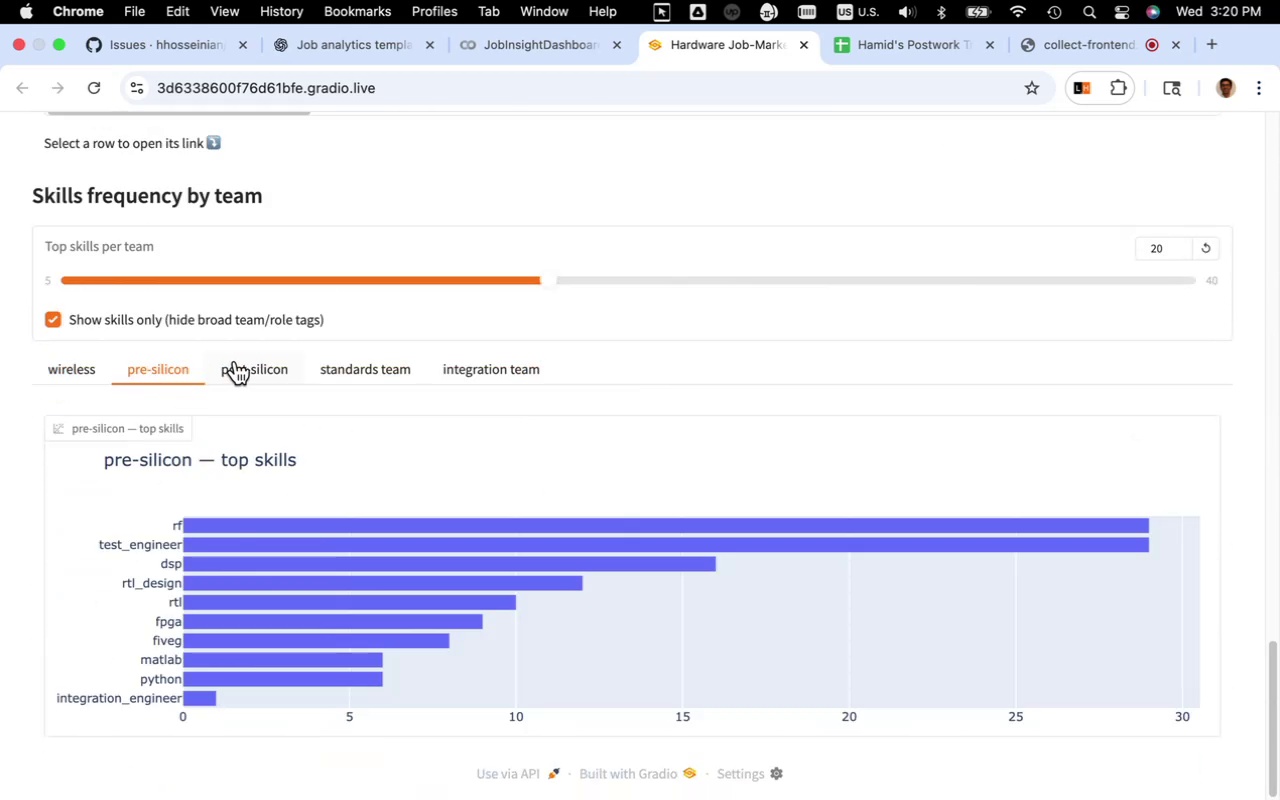 
left_click([242, 365])
 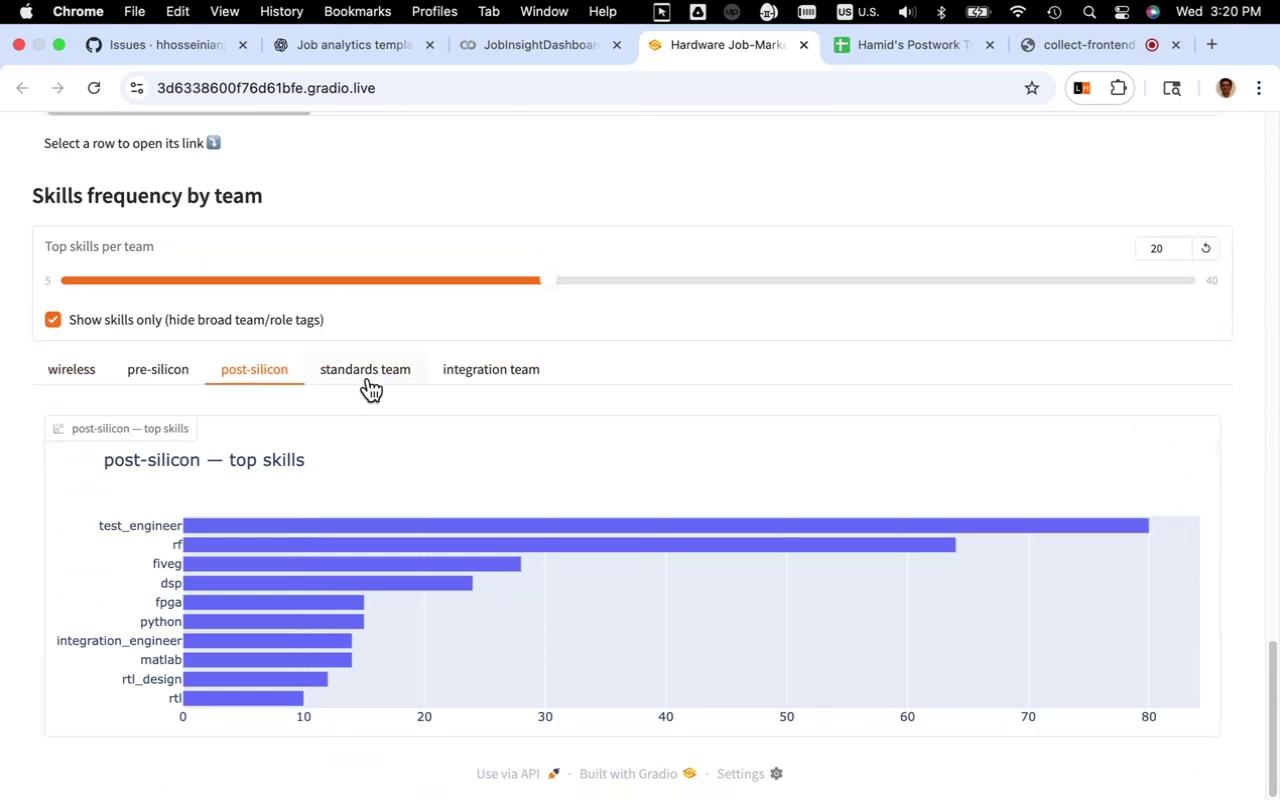 
left_click([373, 371])
 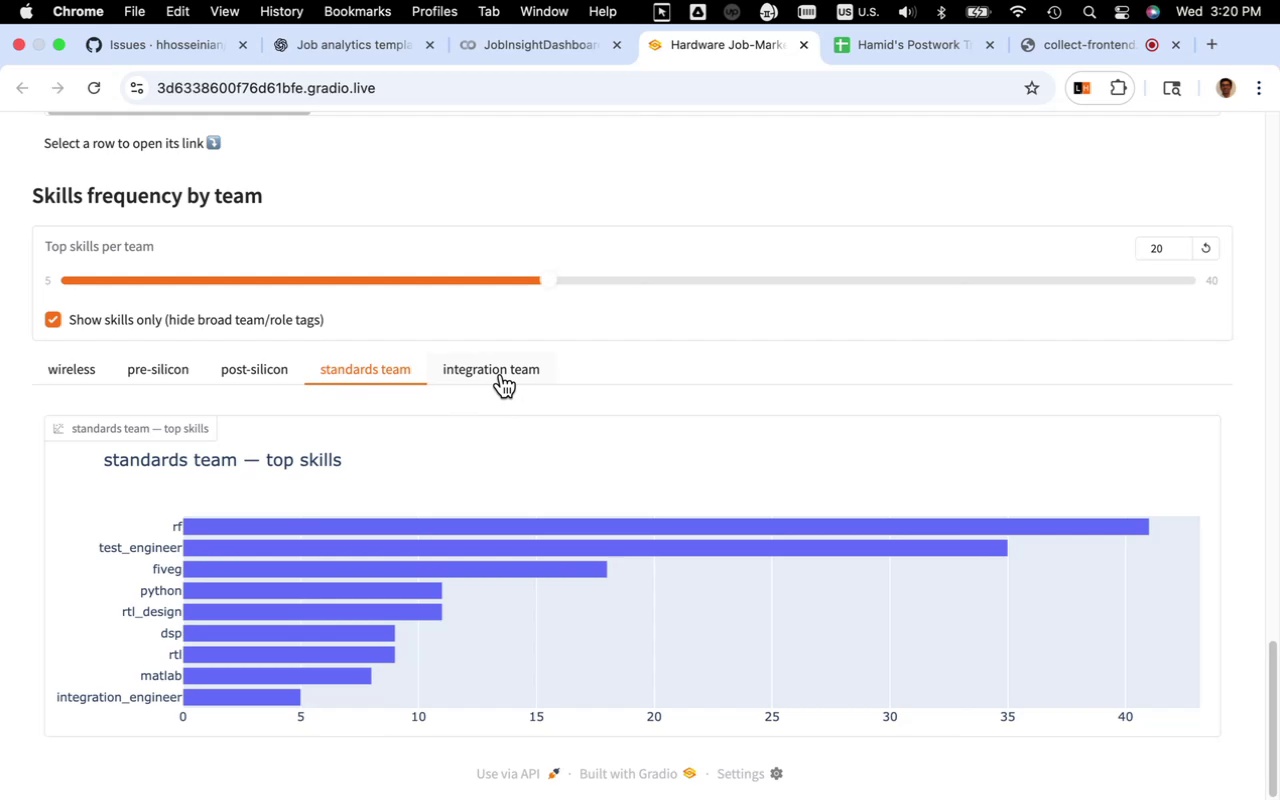 
left_click([501, 374])
 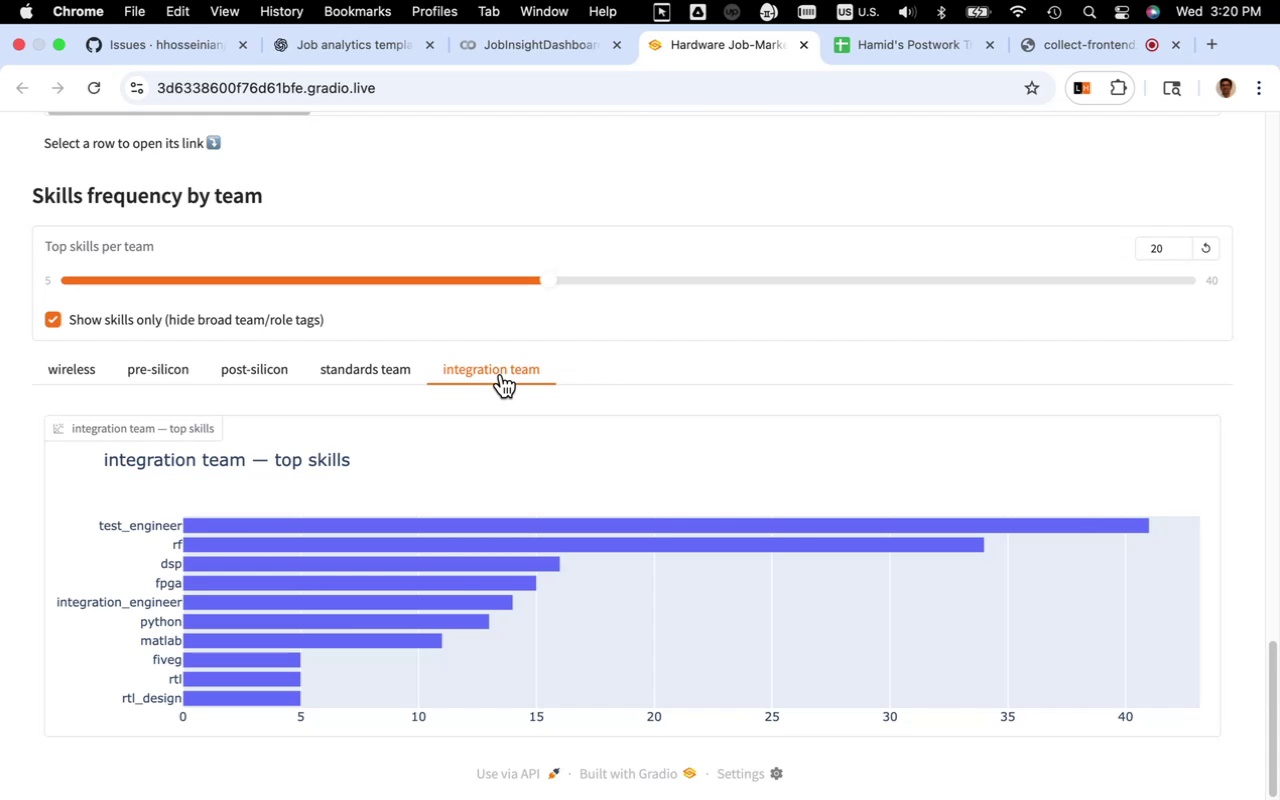 
wait(19.24)
 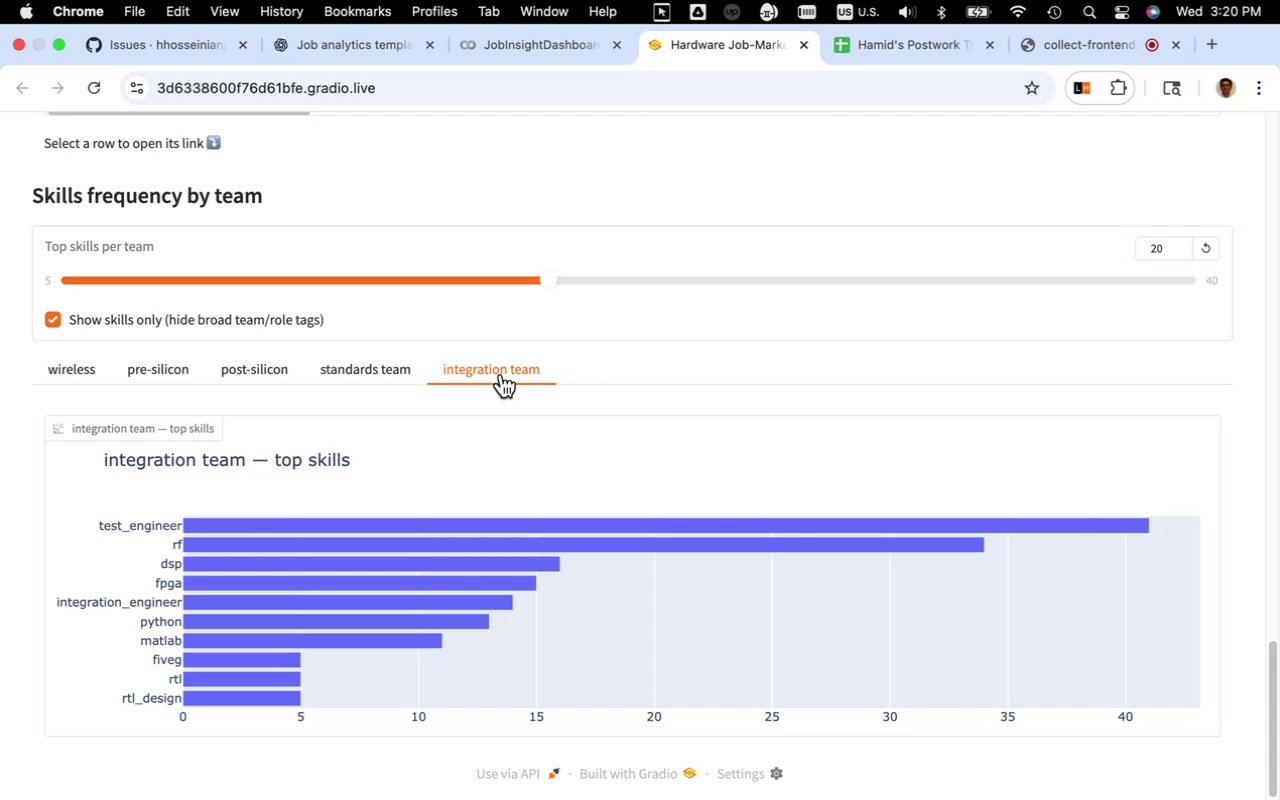 
left_click([278, 370])
 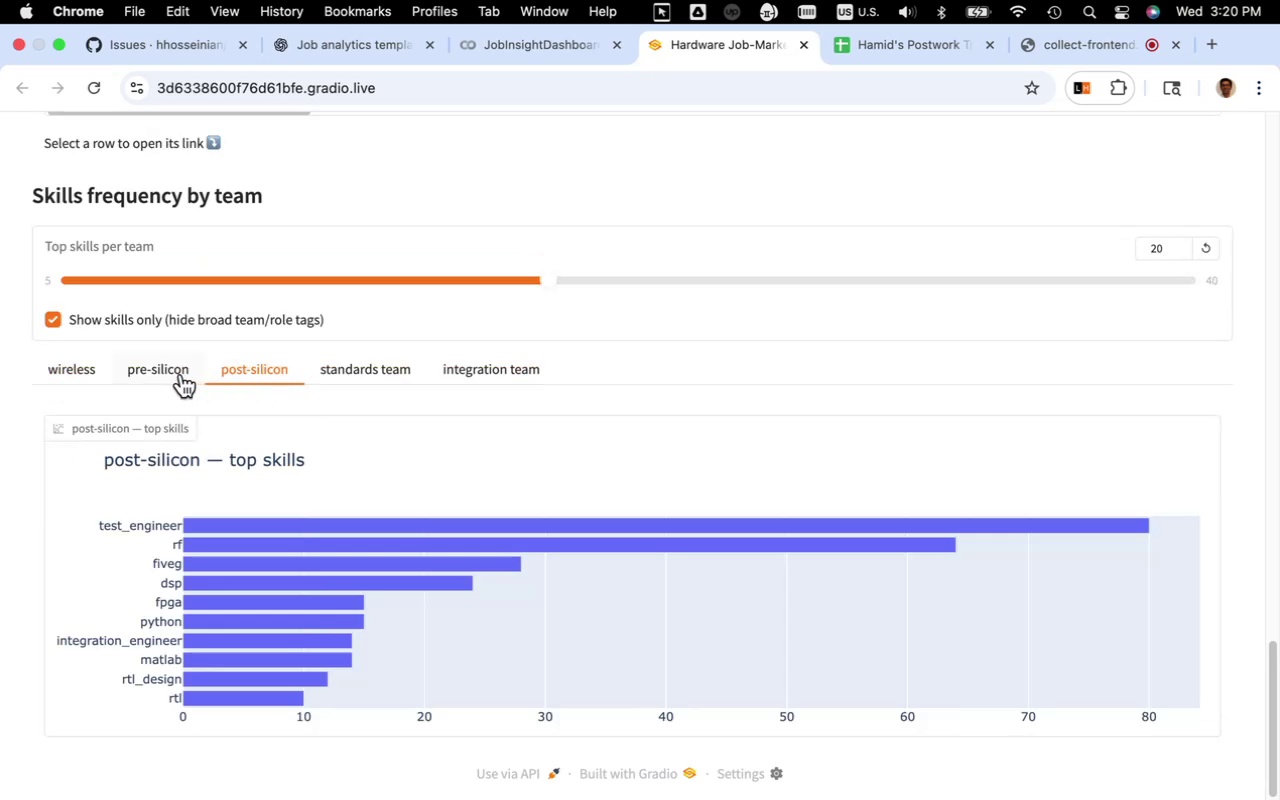 
left_click([181, 374])
 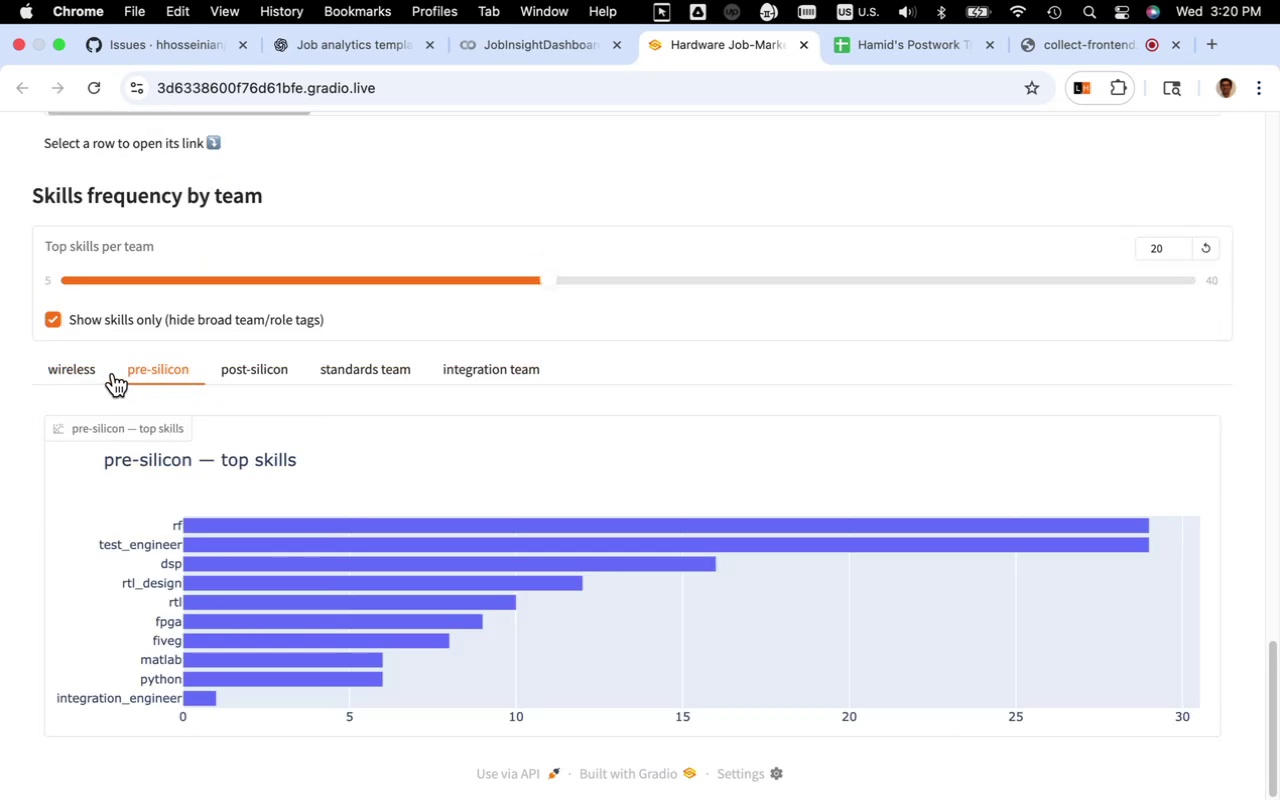 
left_click([90, 376])
 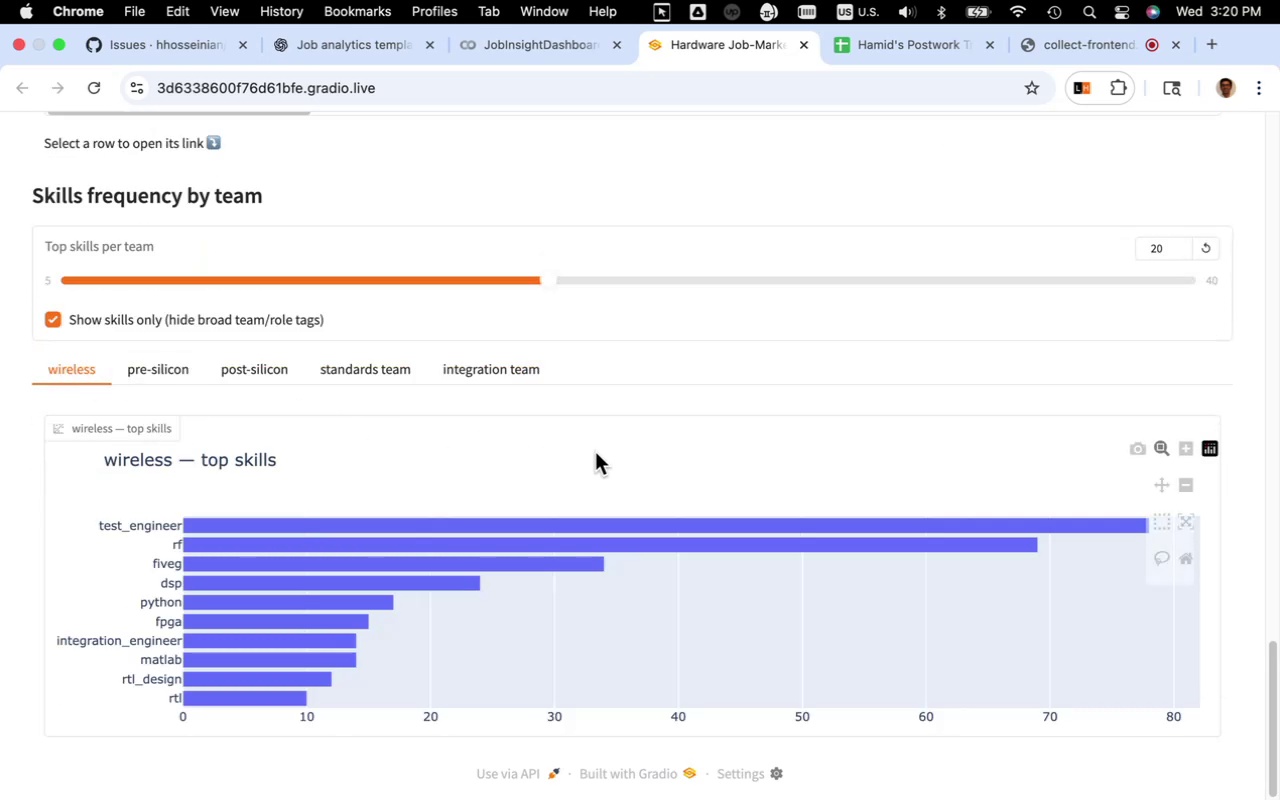 
scroll: coordinate [595, 452], scroll_direction: up, amount: 2.0
 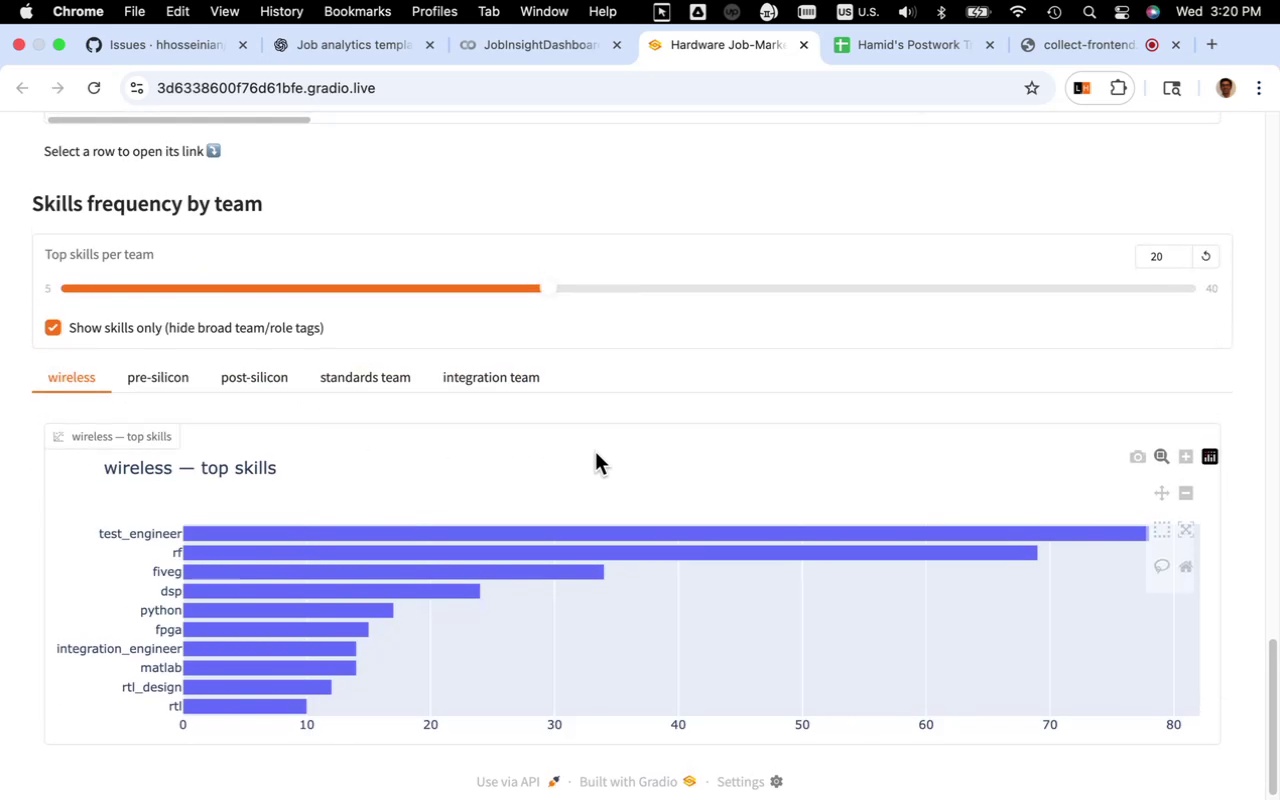 
scroll: coordinate [595, 452], scroll_direction: down, amount: 5.0
 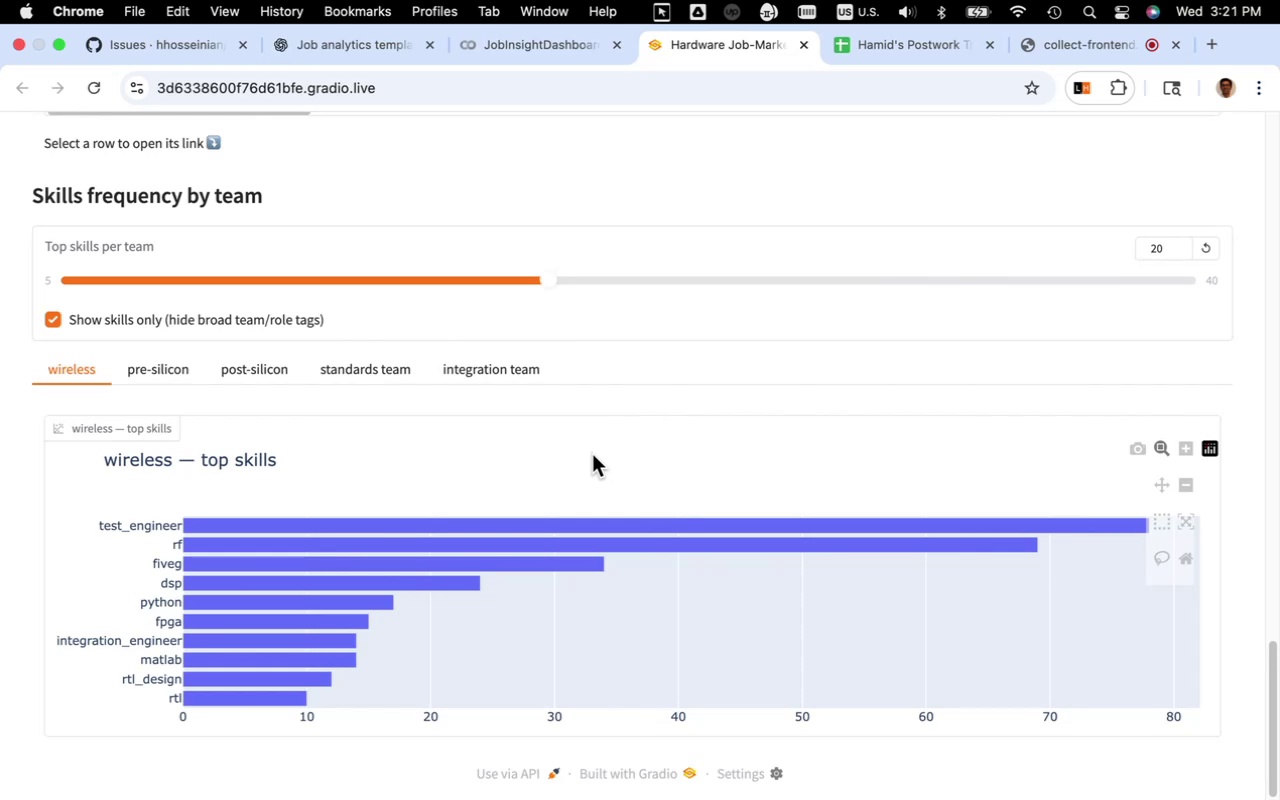 
wait(14.03)
 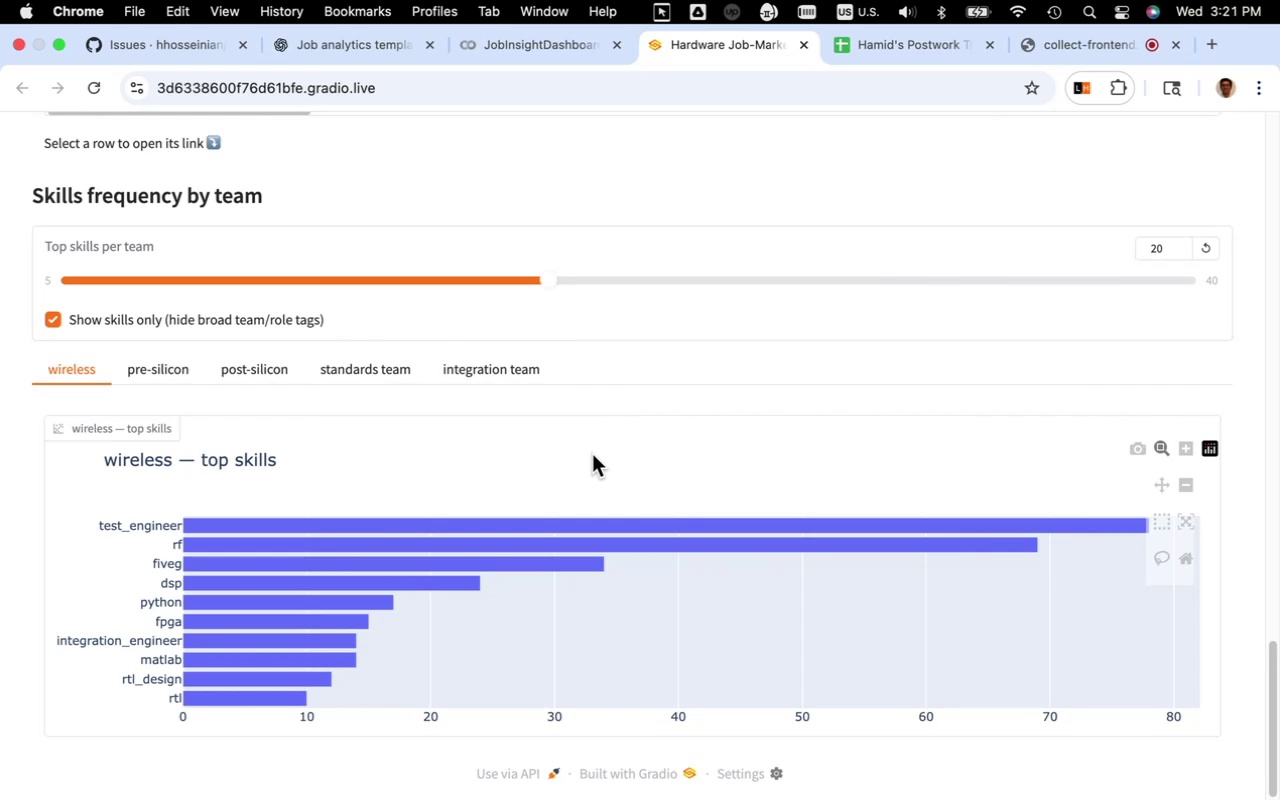 
scroll: coordinate [595, 440], scroll_direction: up, amount: 8.0
 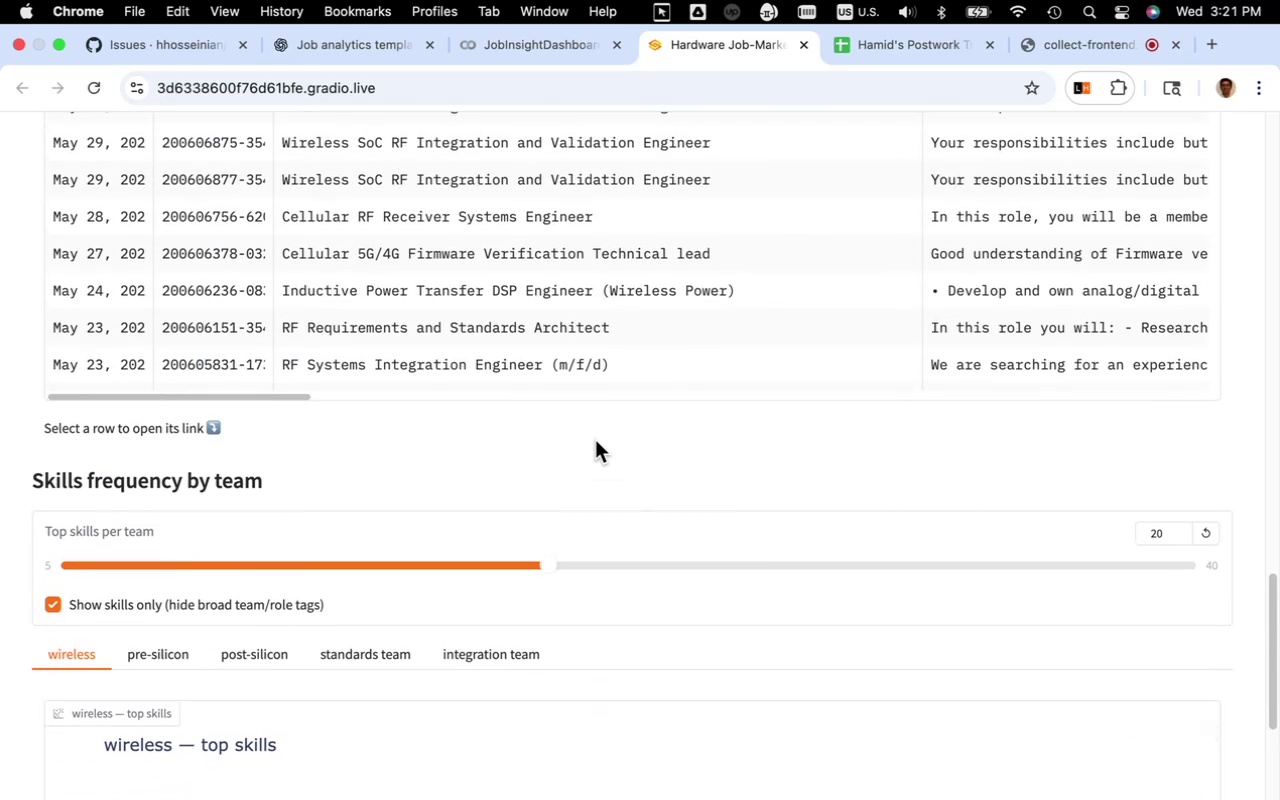 
scroll: coordinate [595, 440], scroll_direction: down, amount: 10.0
 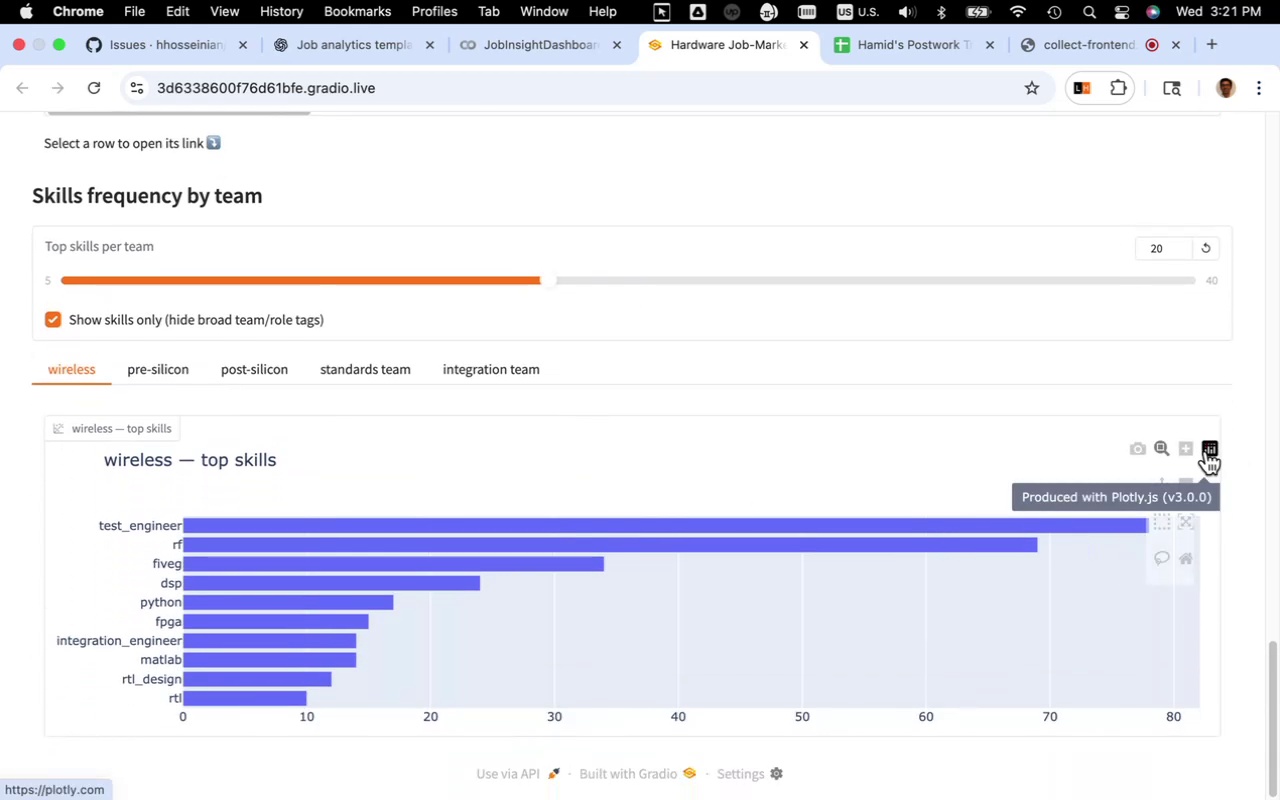 
left_click([1209, 451])
 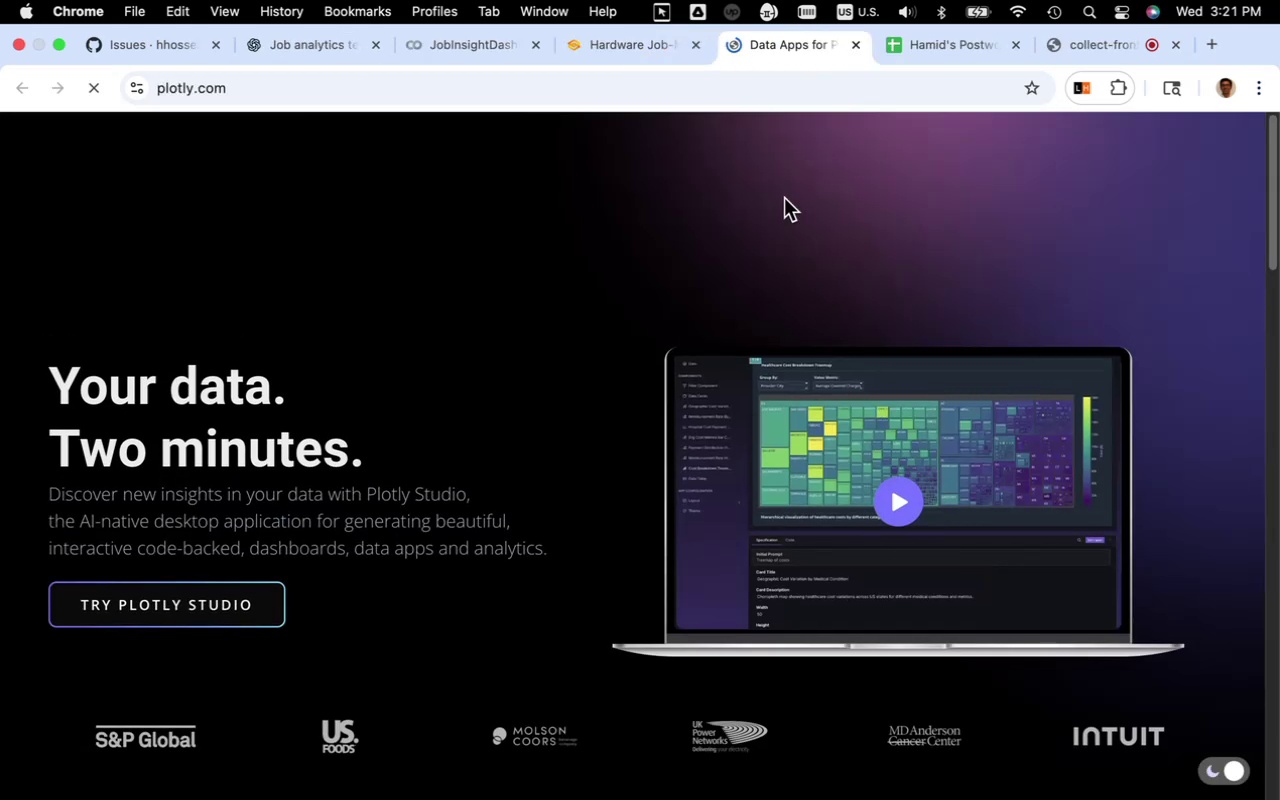 
scroll: coordinate [764, 341], scroll_direction: down, amount: 9.0
 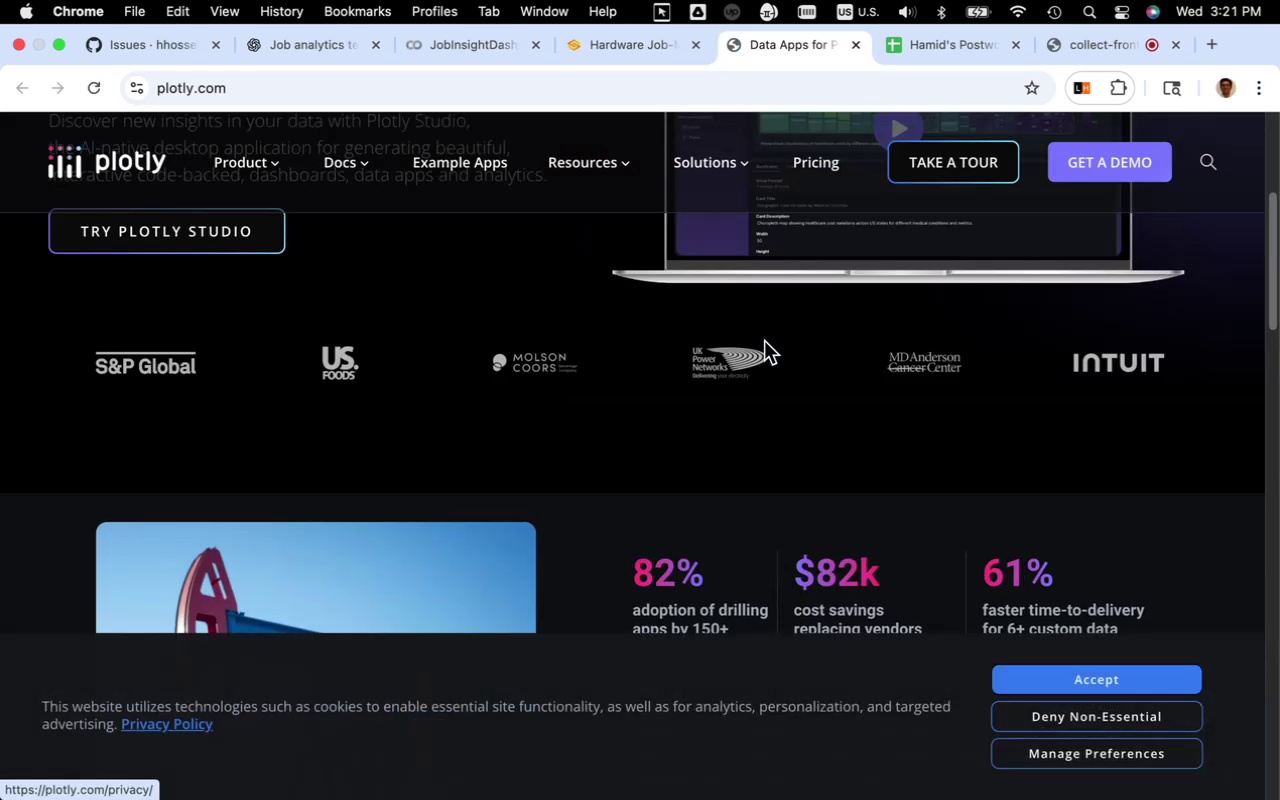 
scroll: coordinate [767, 263], scroll_direction: up, amount: 10.0
 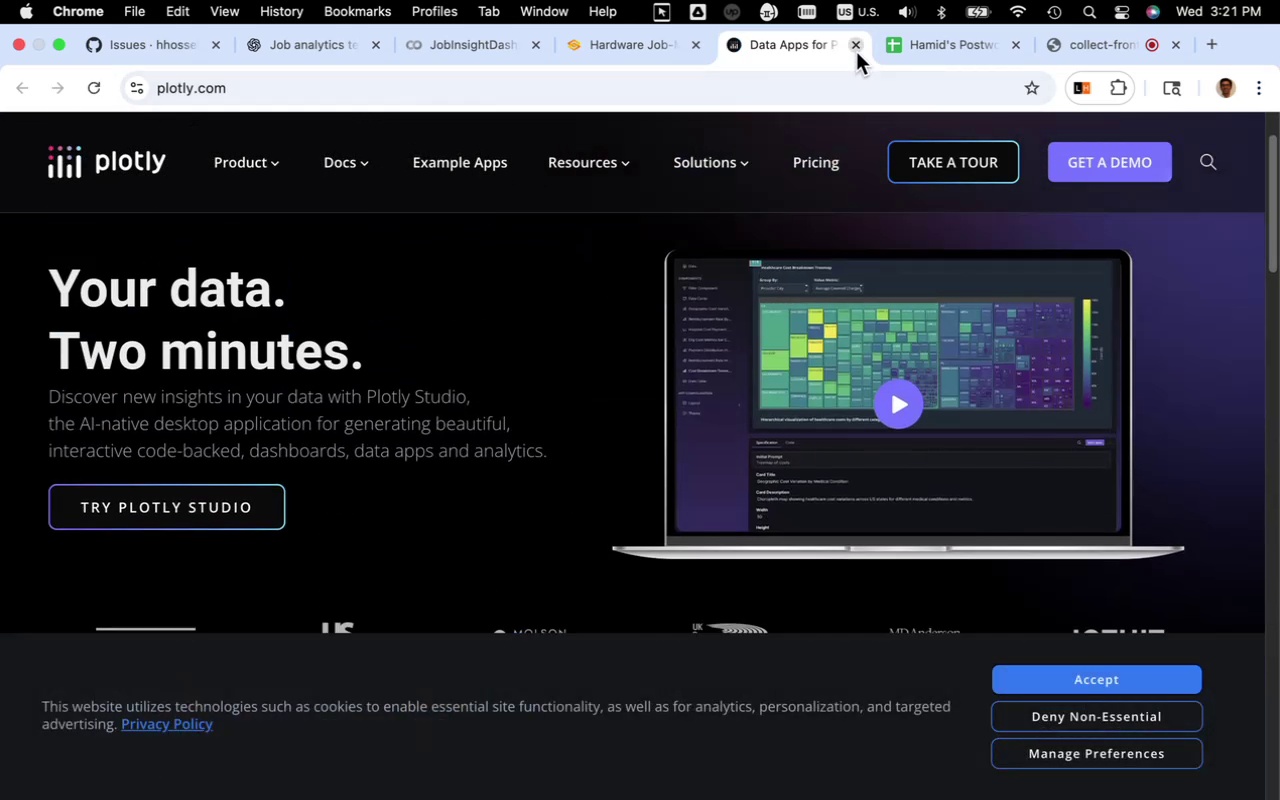 
left_click([856, 49])
 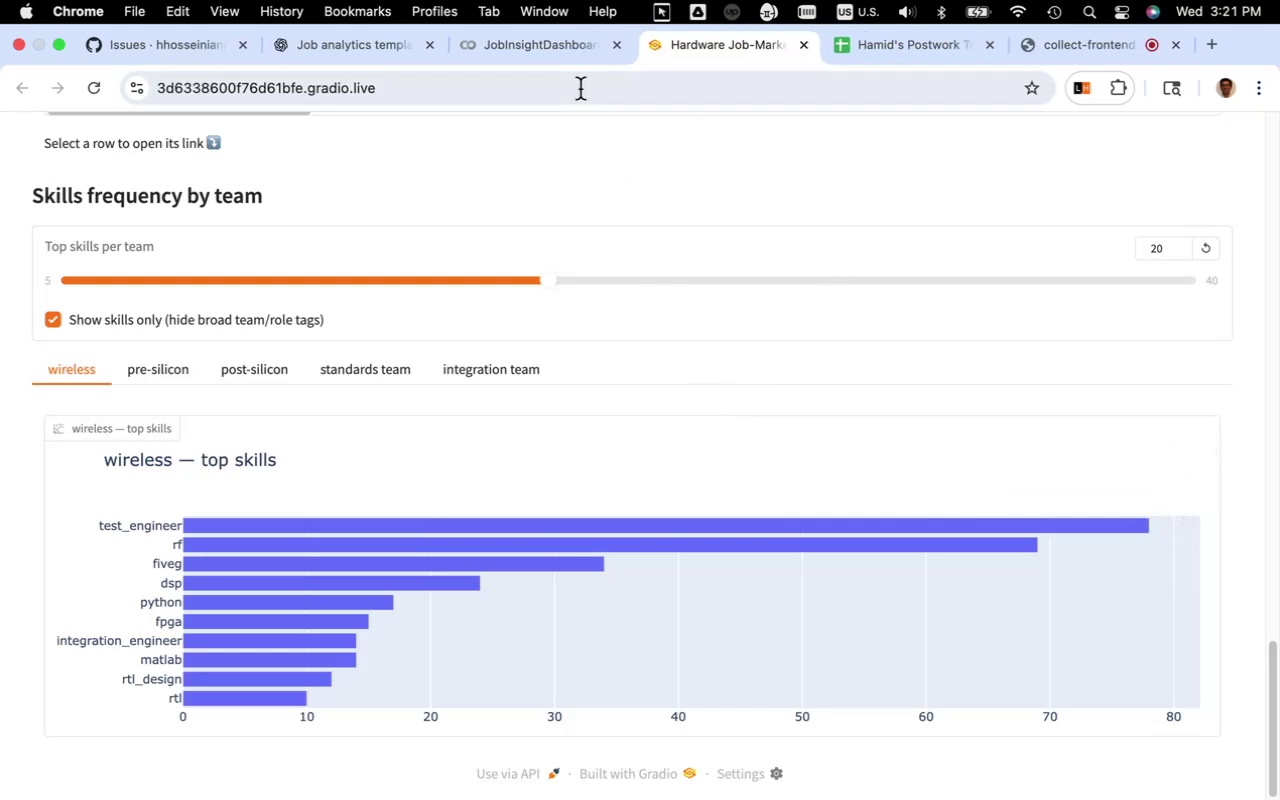 
left_click([558, 53])
 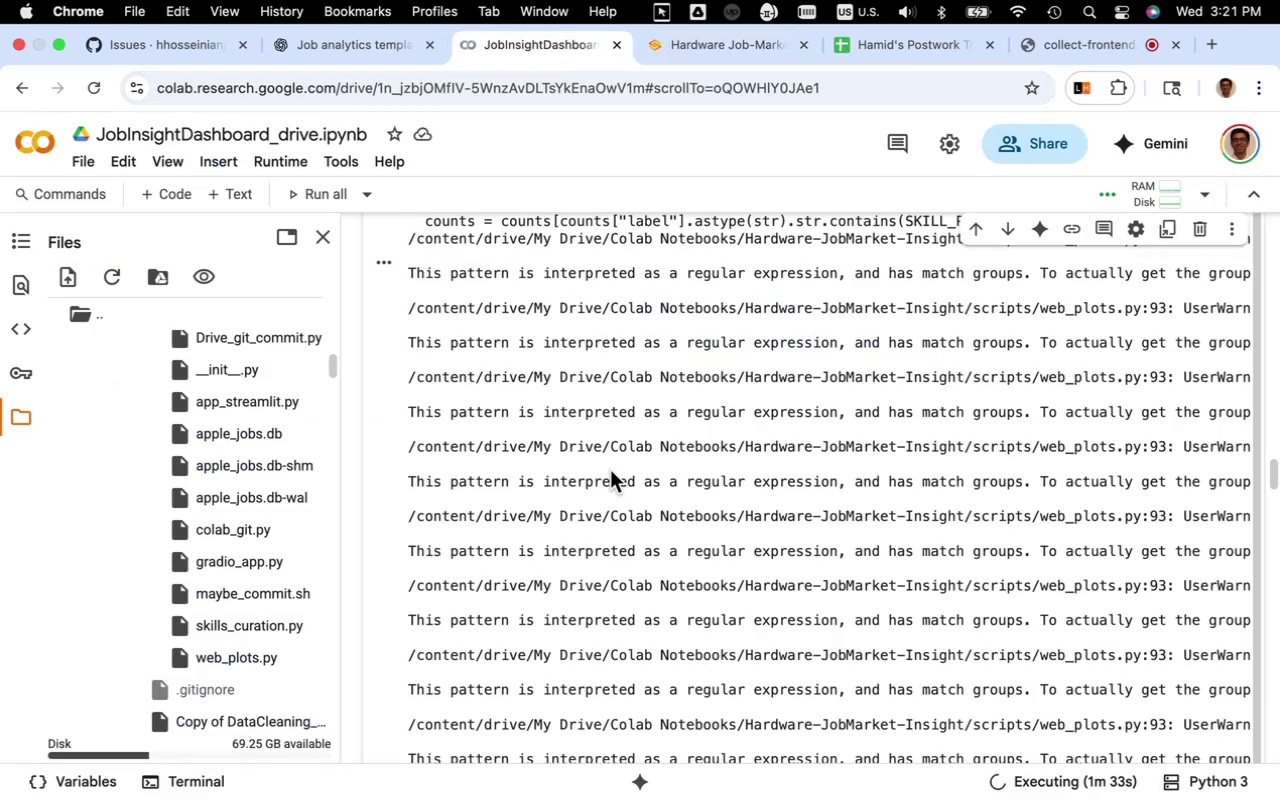 
scroll: coordinate [610, 470], scroll_direction: down, amount: 12.0
 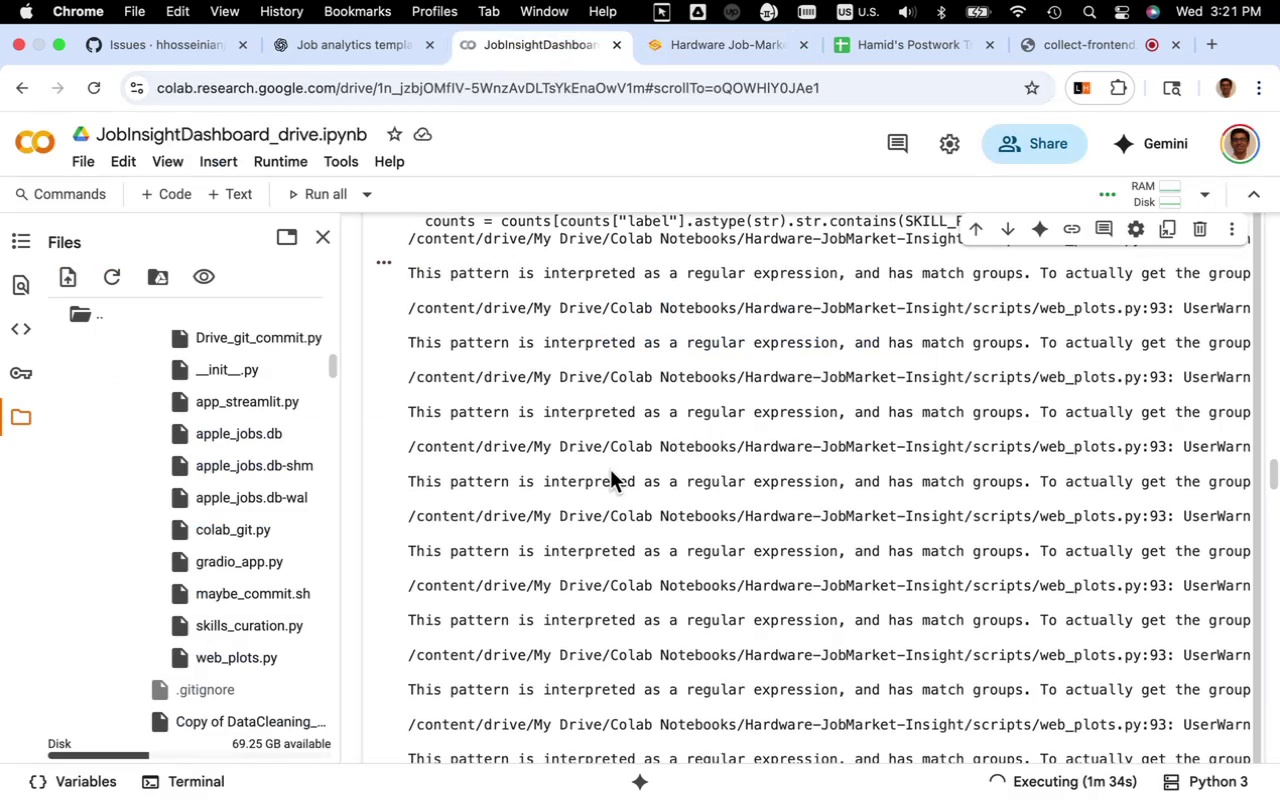 
scroll: coordinate [610, 470], scroll_direction: up, amount: 18.0
 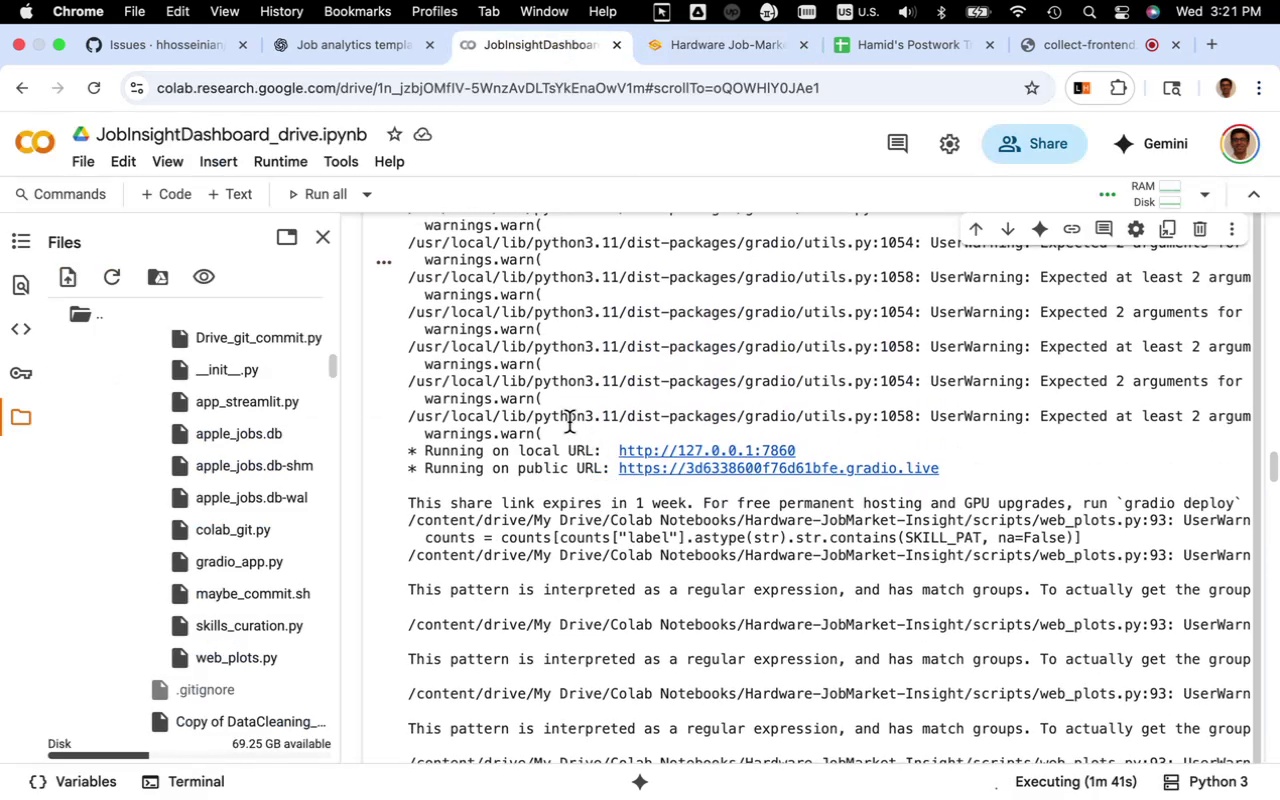 
left_click_drag(start_coordinate=[550, 397], to_coordinate=[408, 371])
 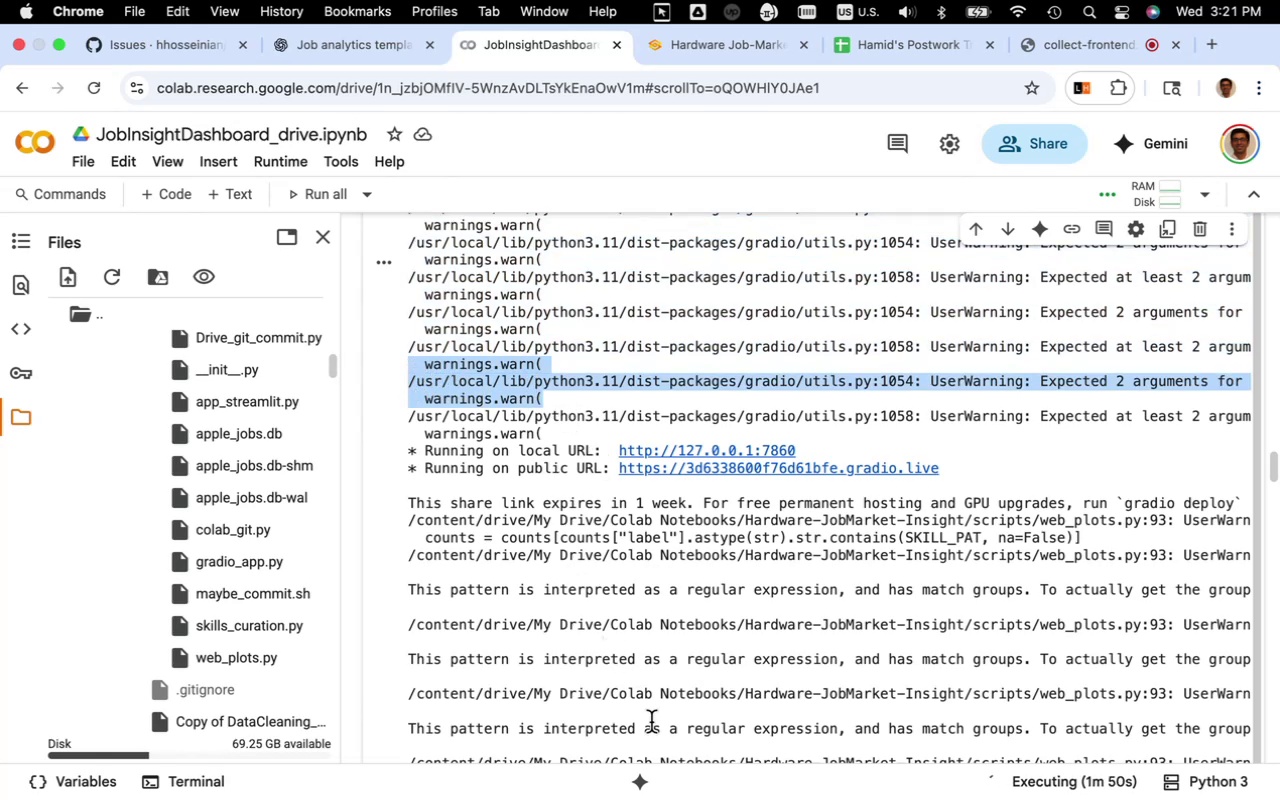 
wait(5.23)
 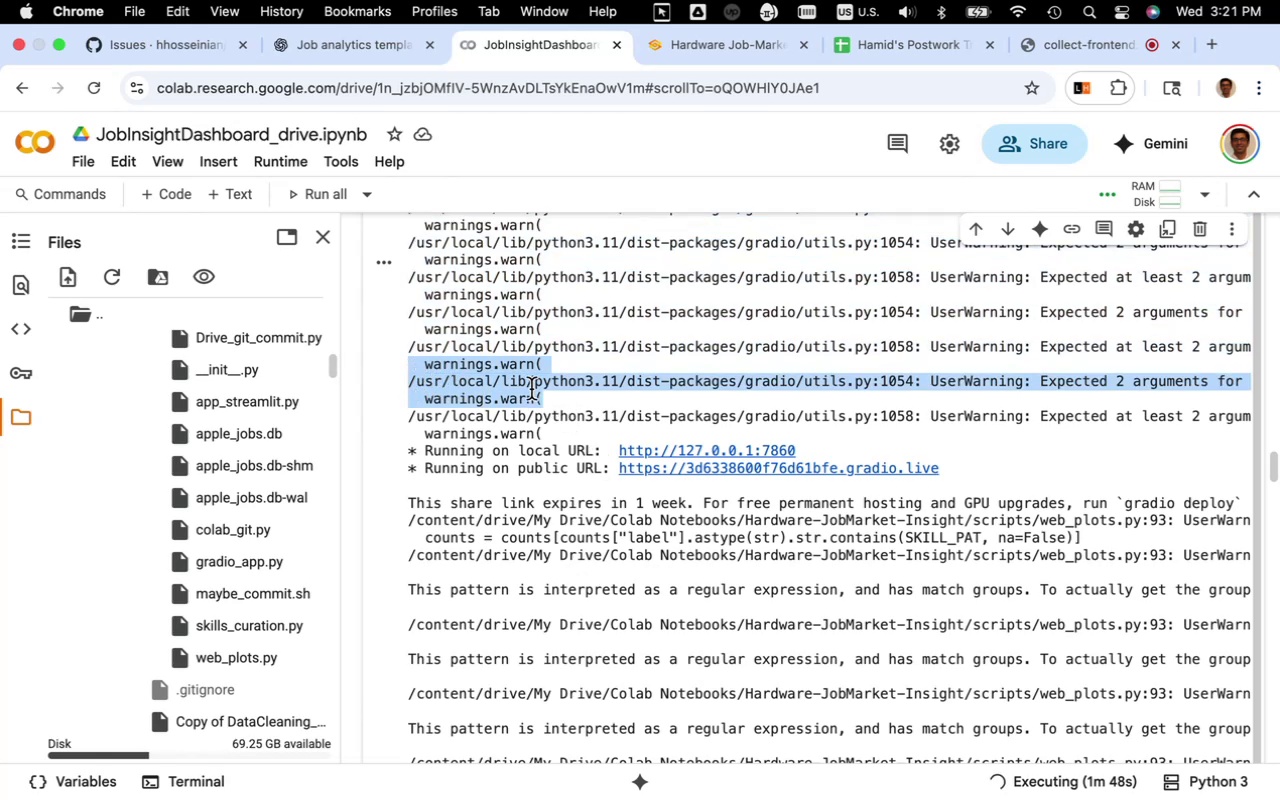 
key(Meta+C)
 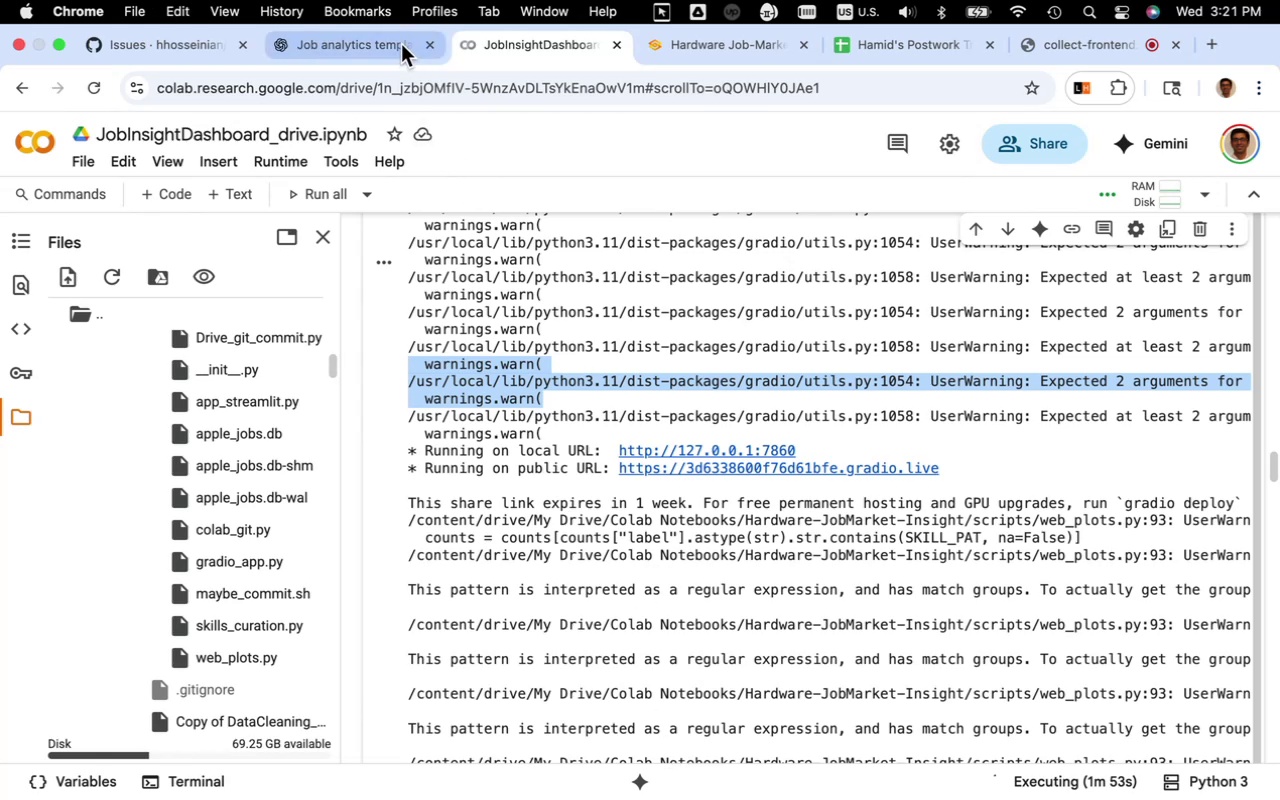 
left_click([400, 43])
 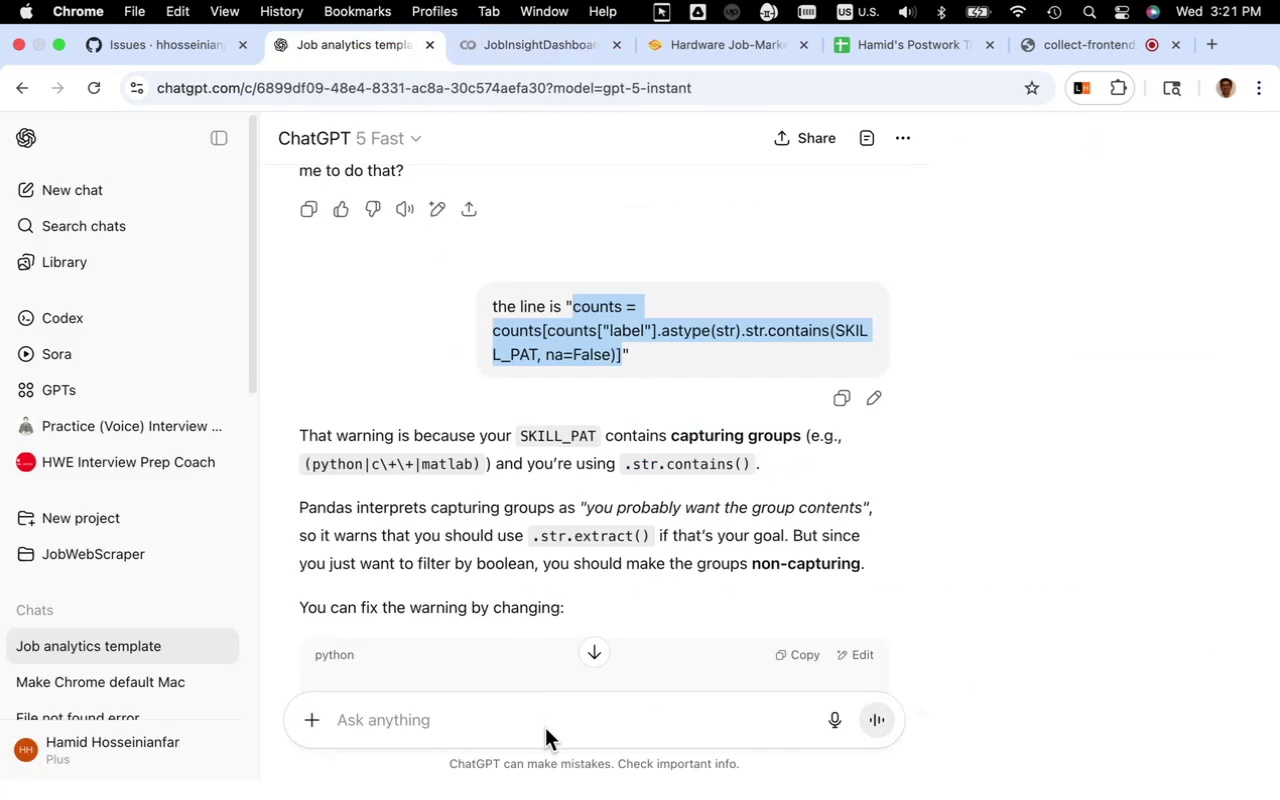 
left_click([546, 726])
 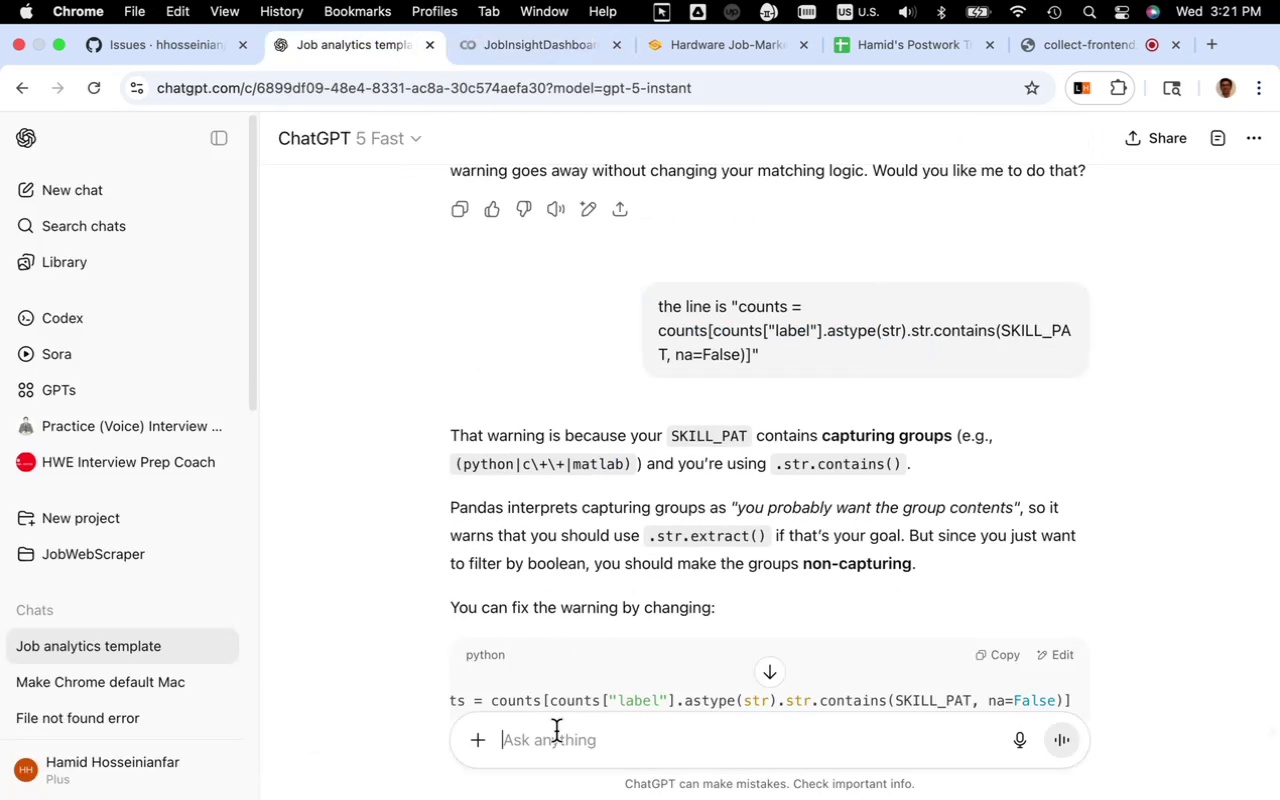 
type(what is this bug: )
 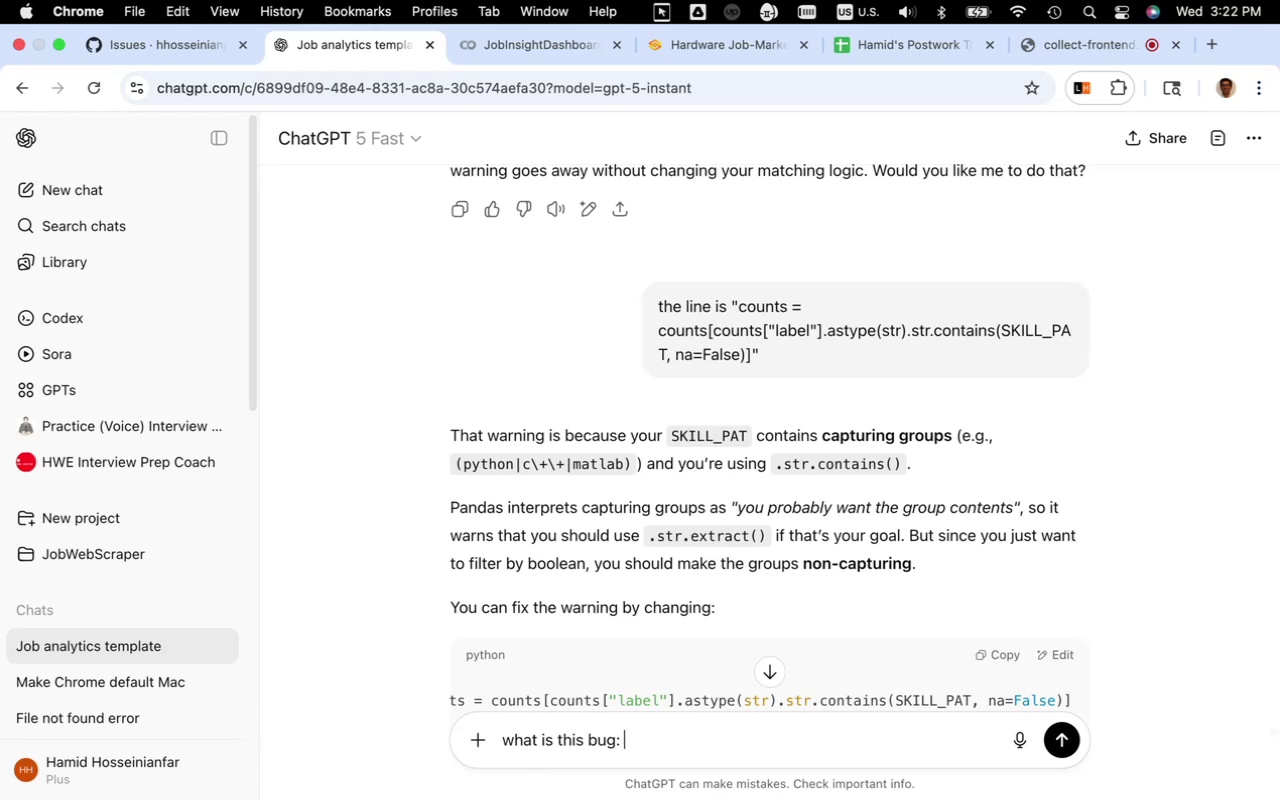 
key(Meta+V)
 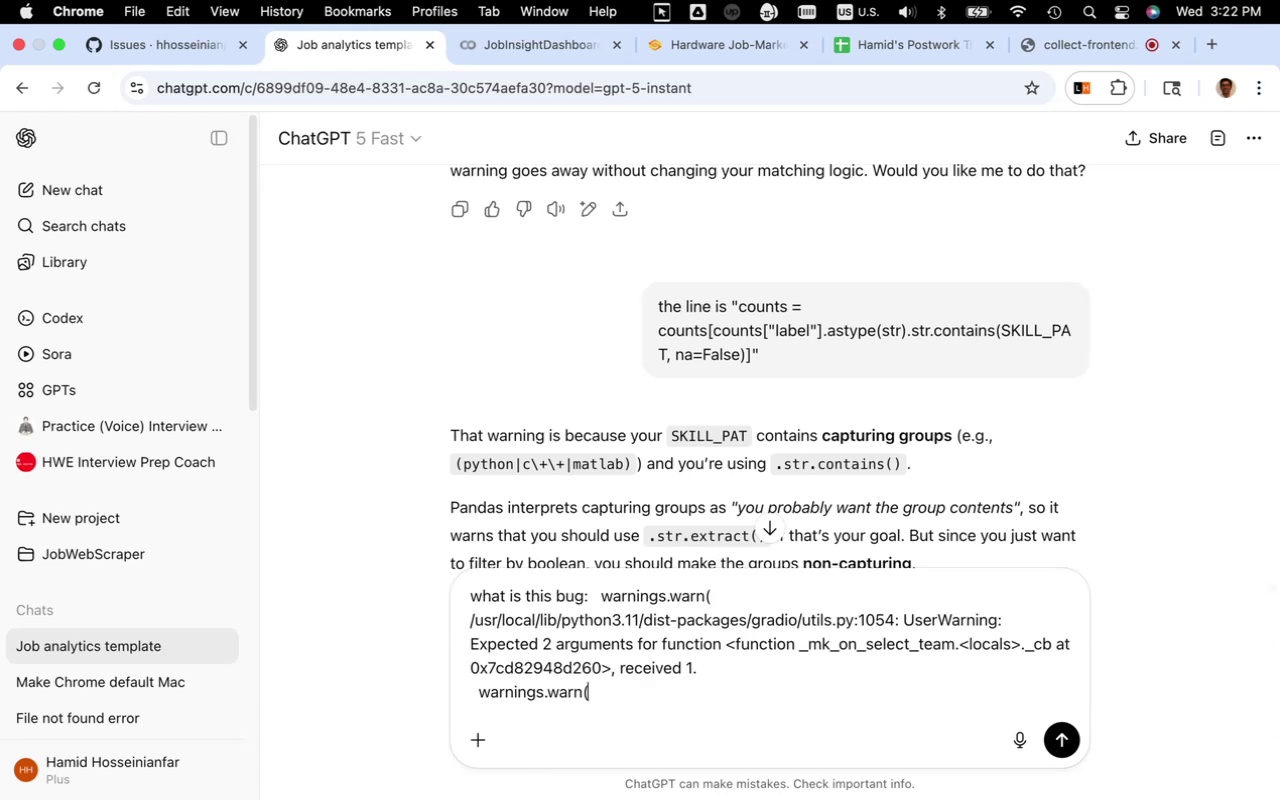 
key(Enter)
 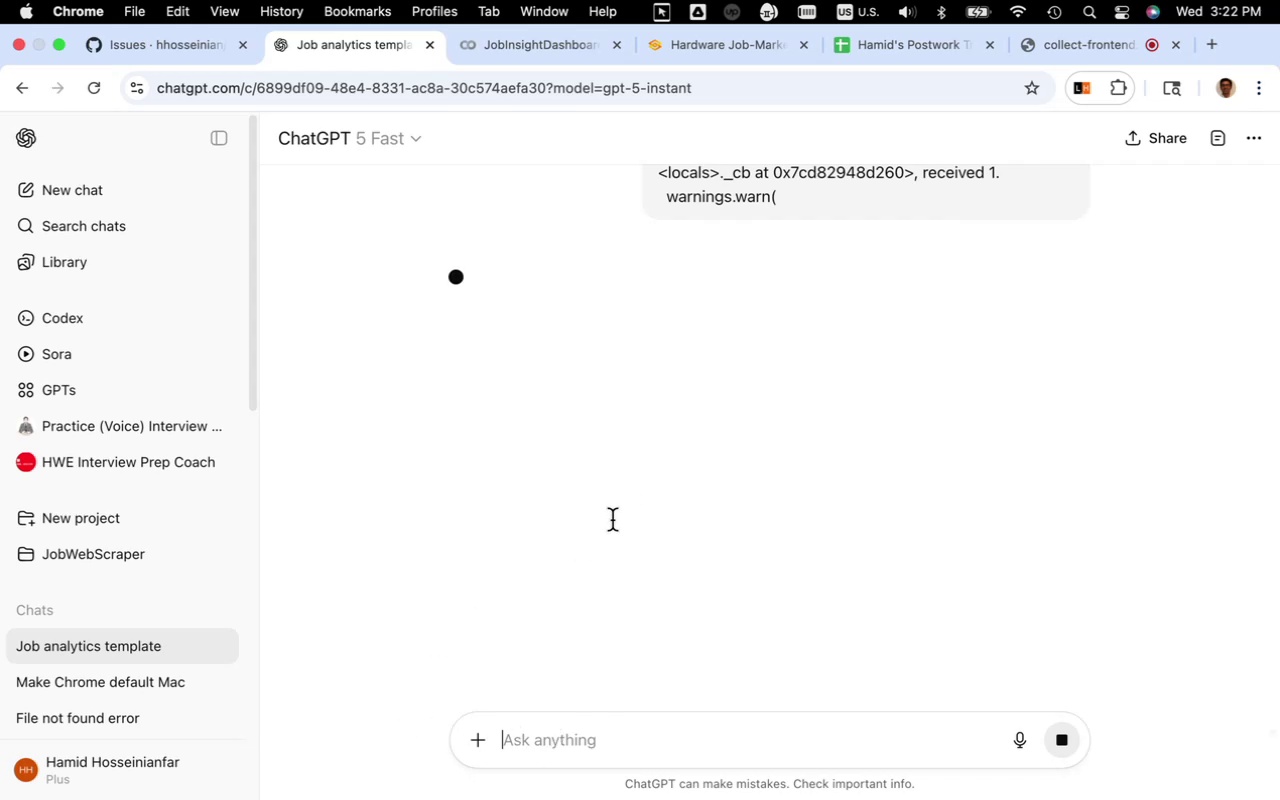 
wait(24.75)
 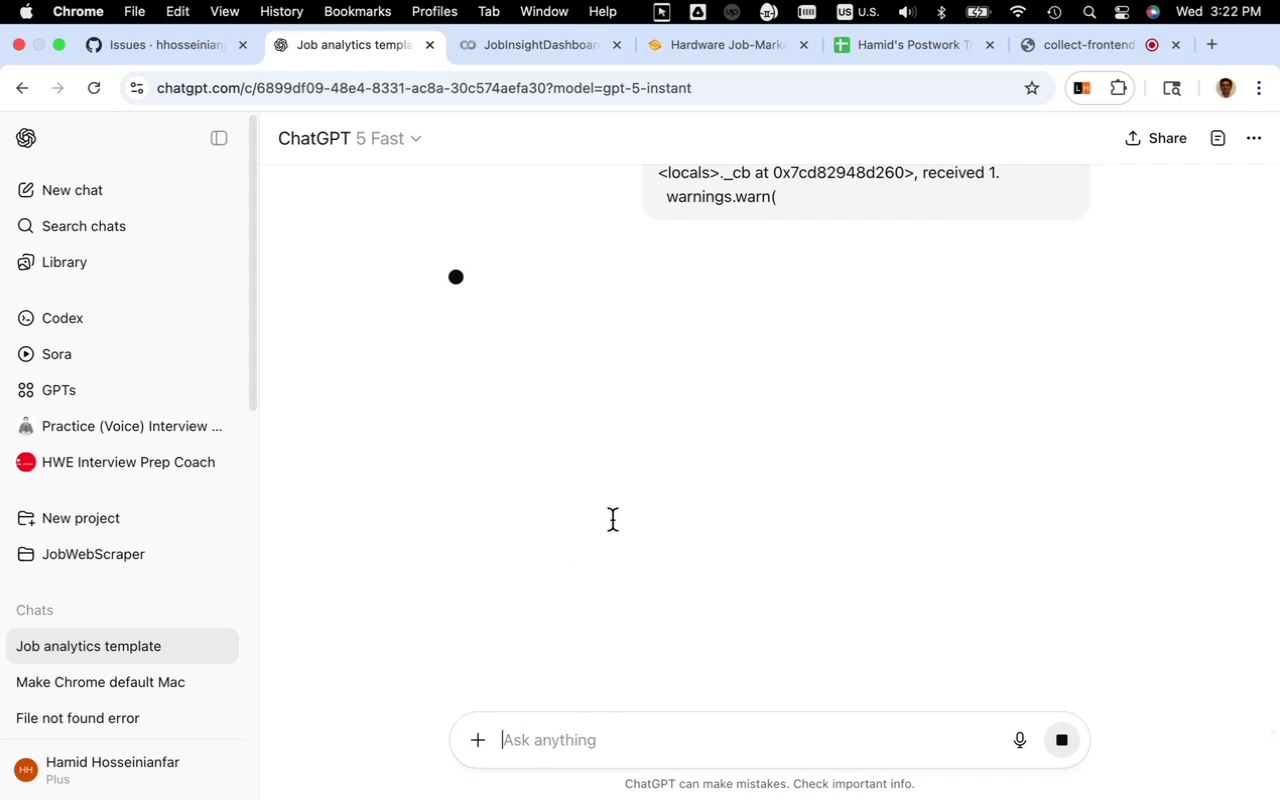 
scroll: coordinate [585, 551], scroll_direction: up, amount: 4.0
 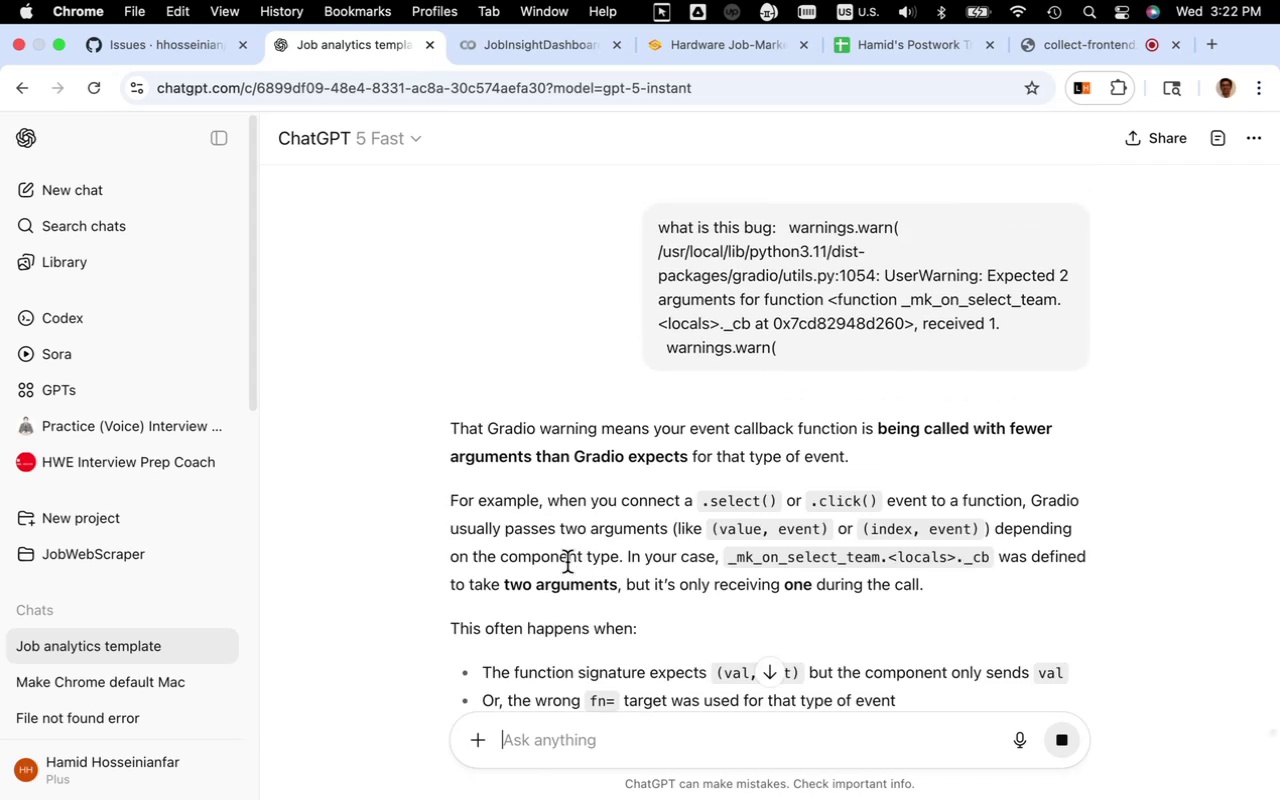 
wait(7.98)
 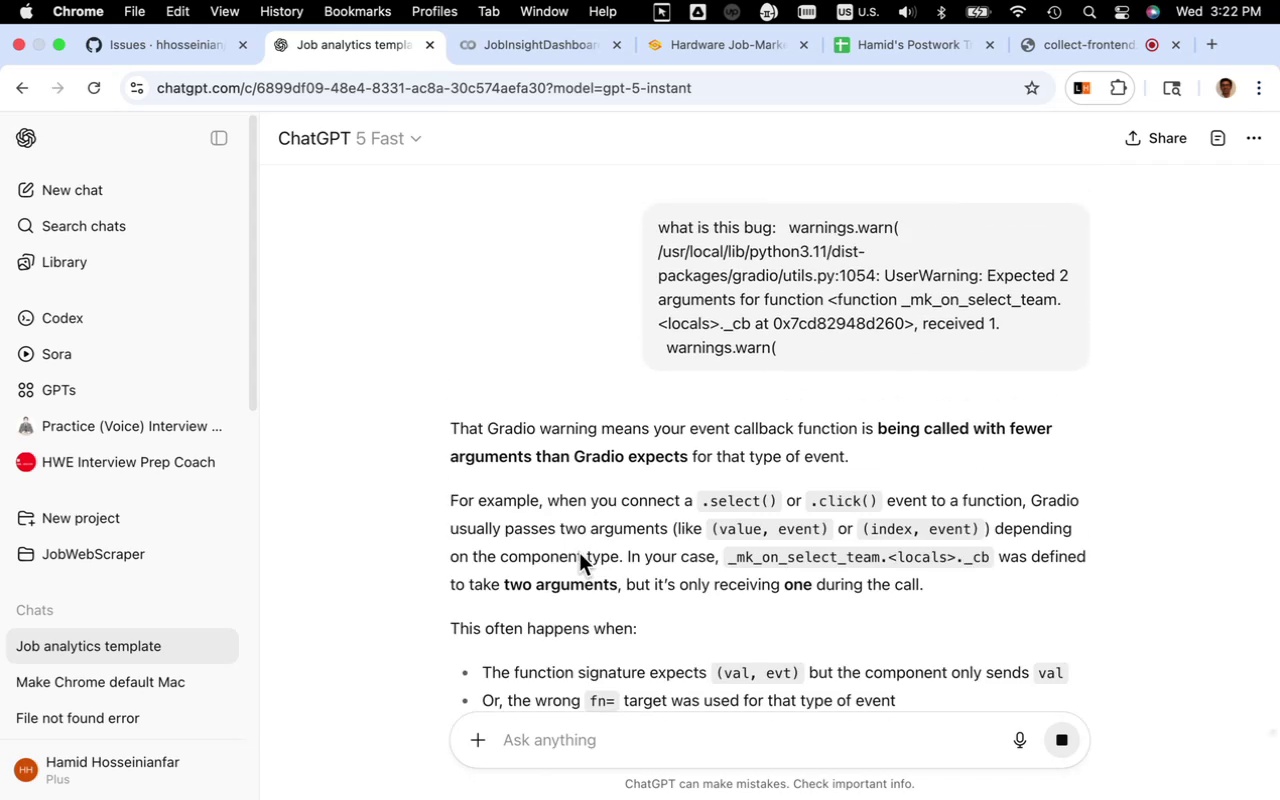 
scroll: coordinate [581, 531], scroll_direction: down, amount: 15.0
 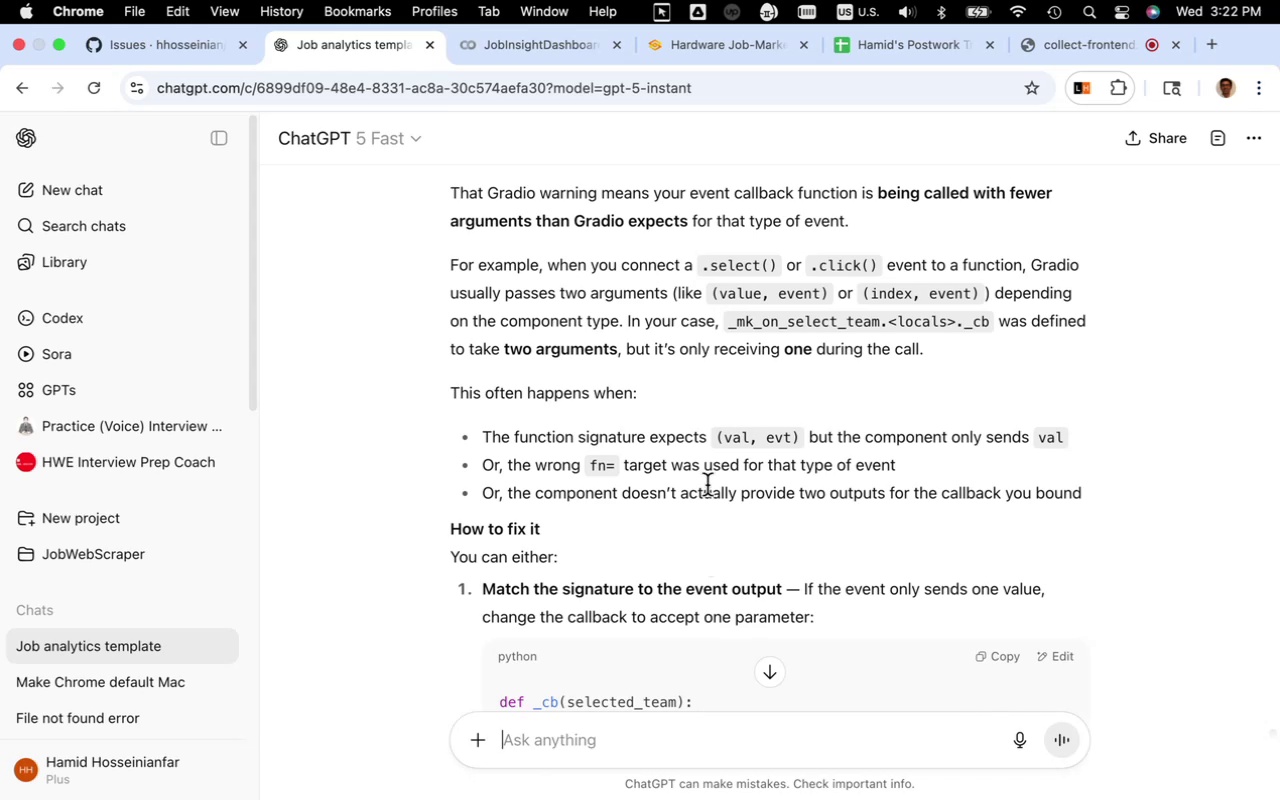 
wait(15.45)
 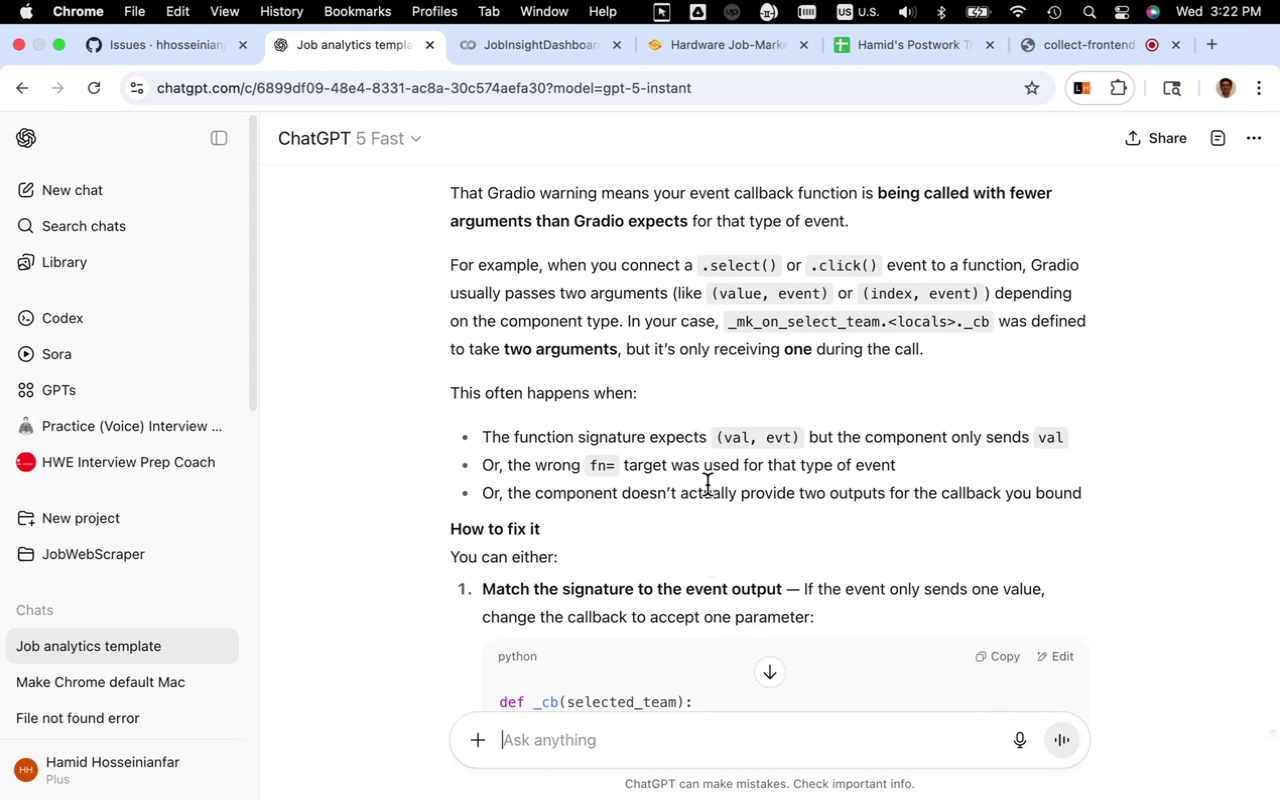 
scroll: coordinate [738, 466], scroll_direction: down, amount: 20.0
 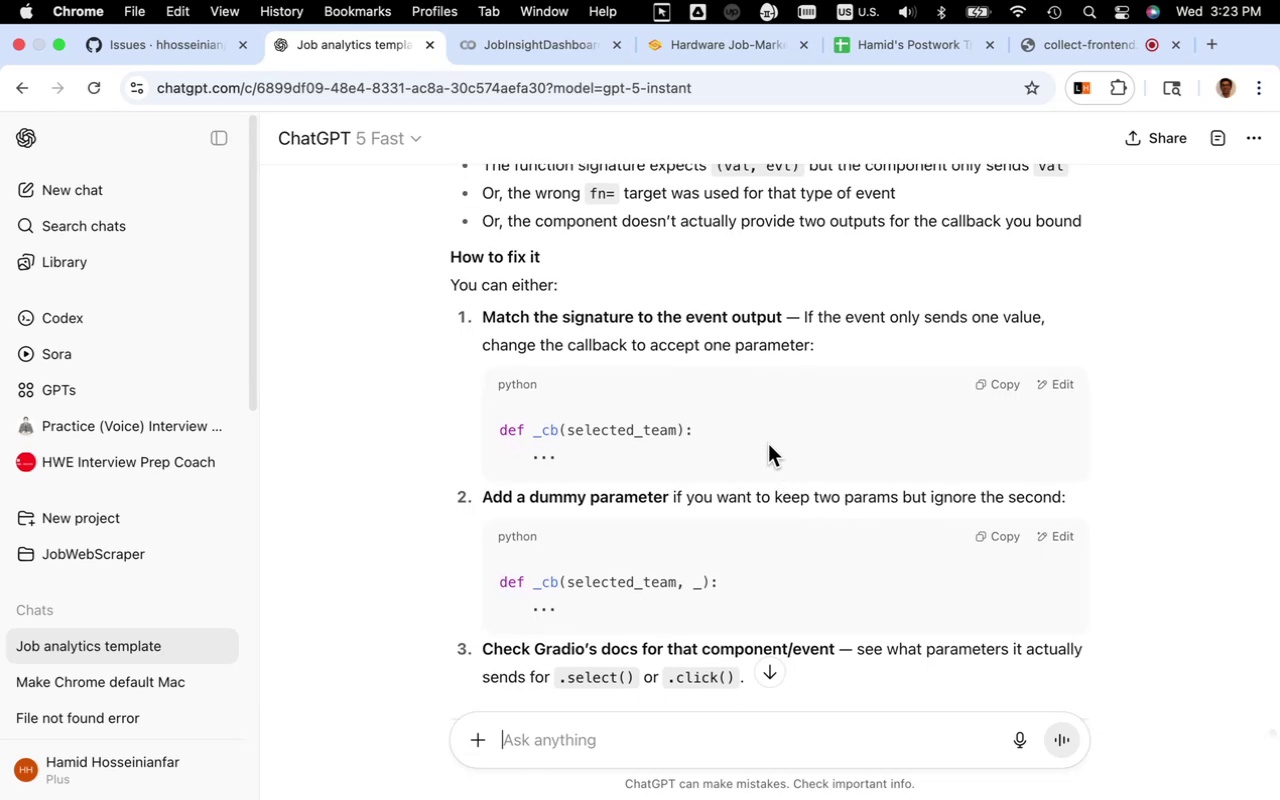 
wait(12.19)
 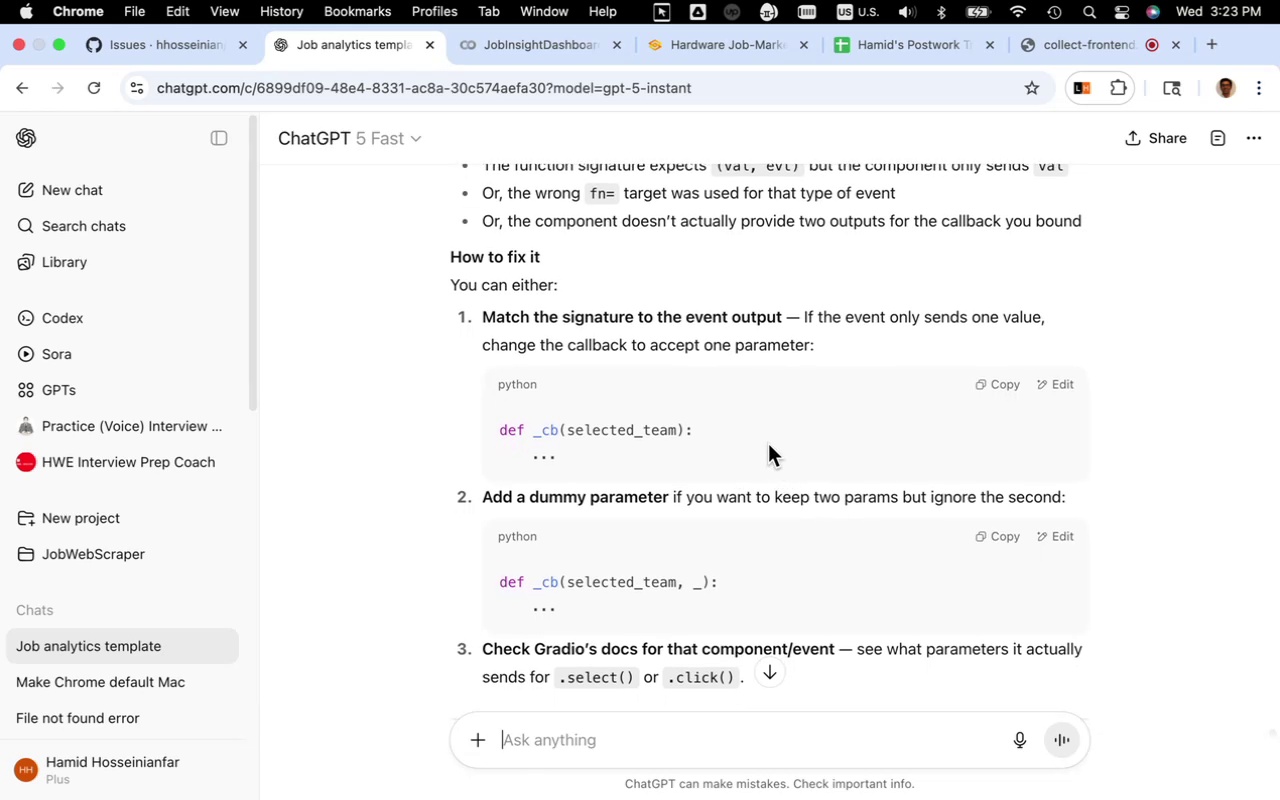 
scroll: coordinate [764, 438], scroll_direction: up, amount: 4.0
 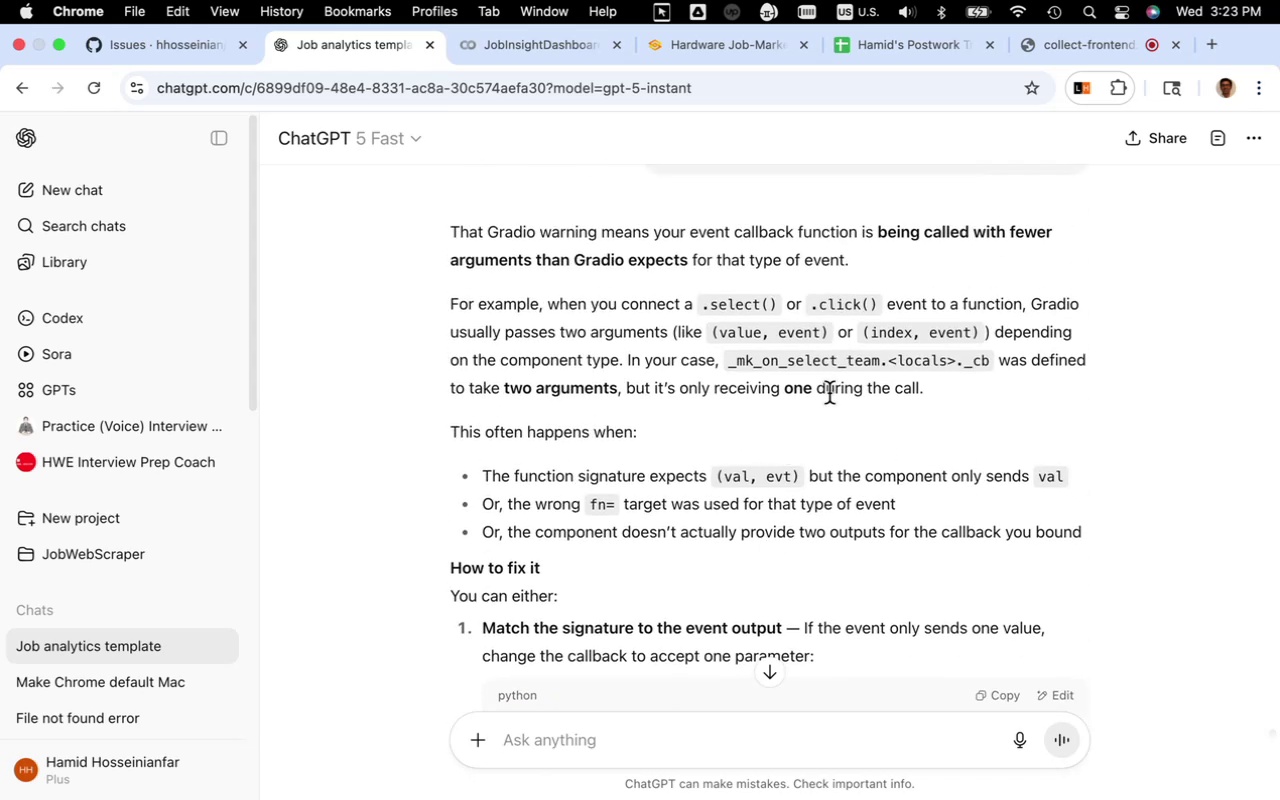 
left_click_drag(start_coordinate=[881, 365], to_coordinate=[738, 366])
 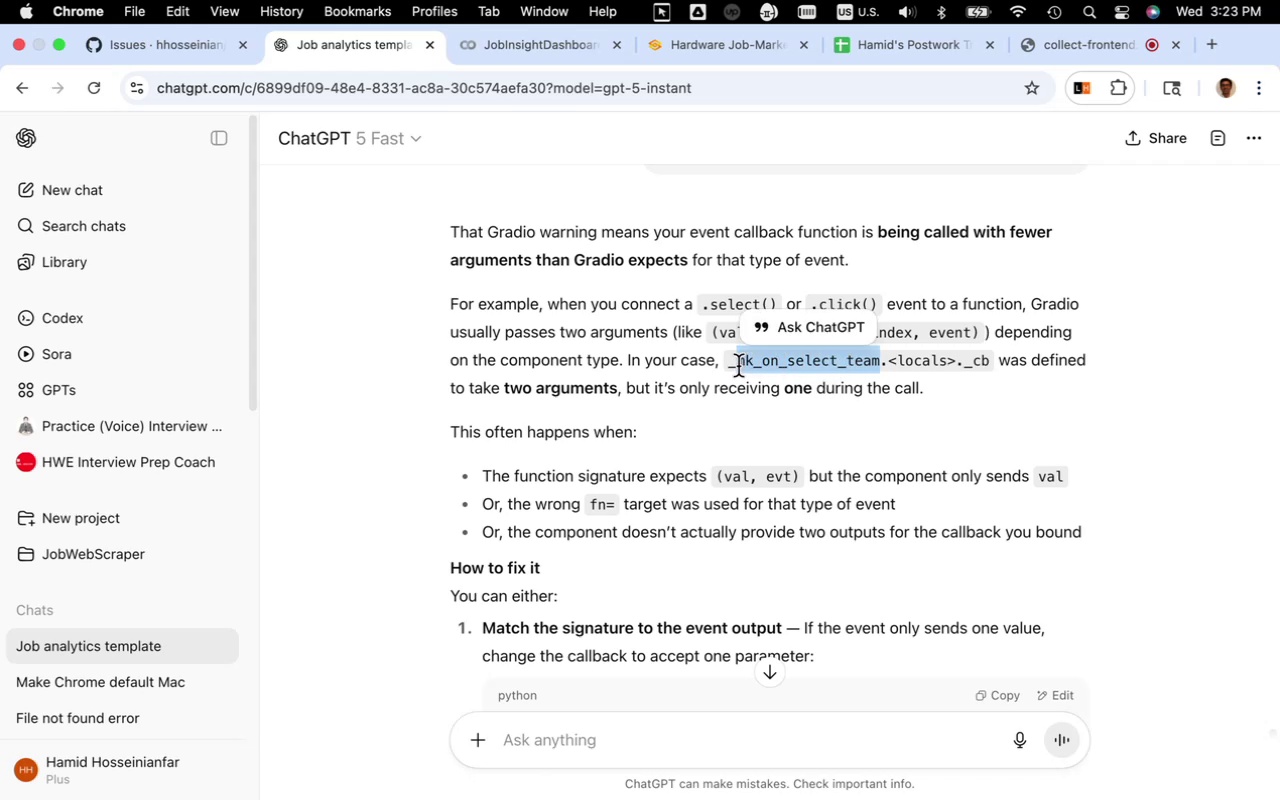 
key(Meta+C)
 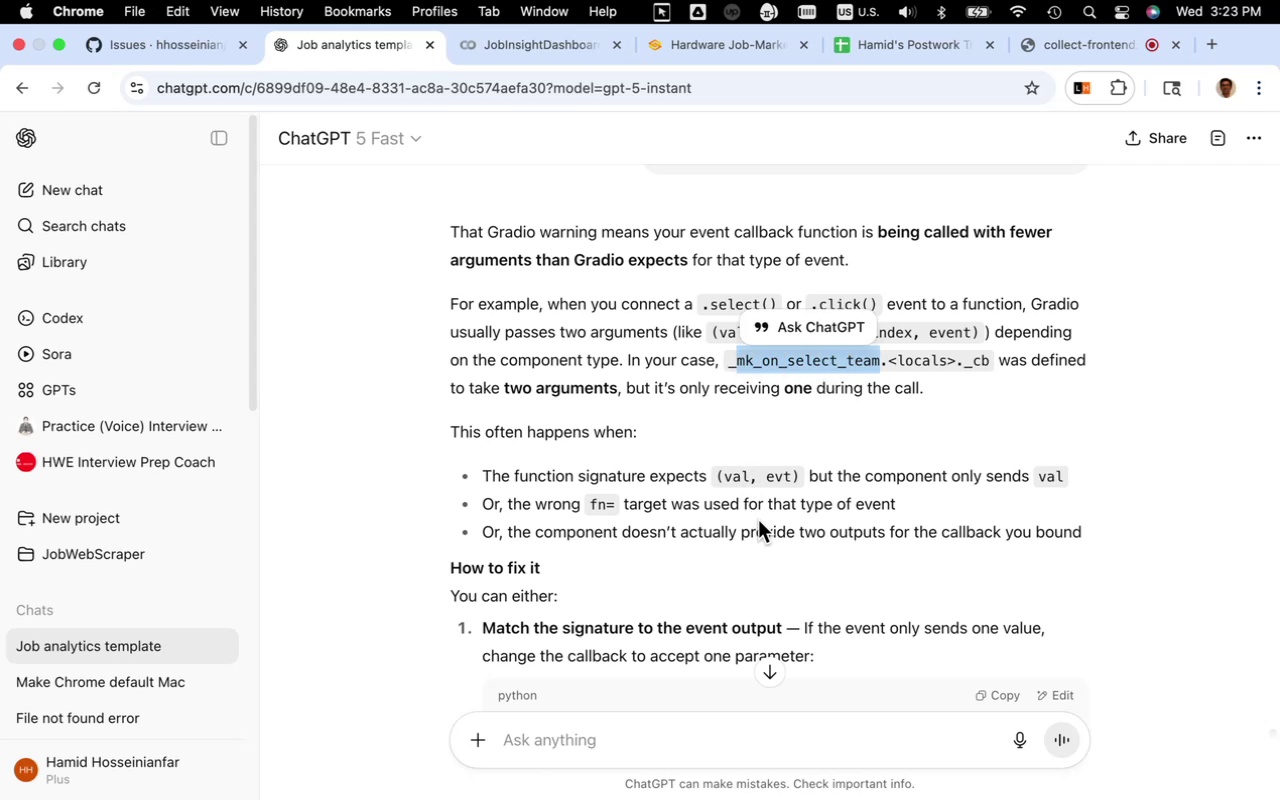 
key(Fn)
 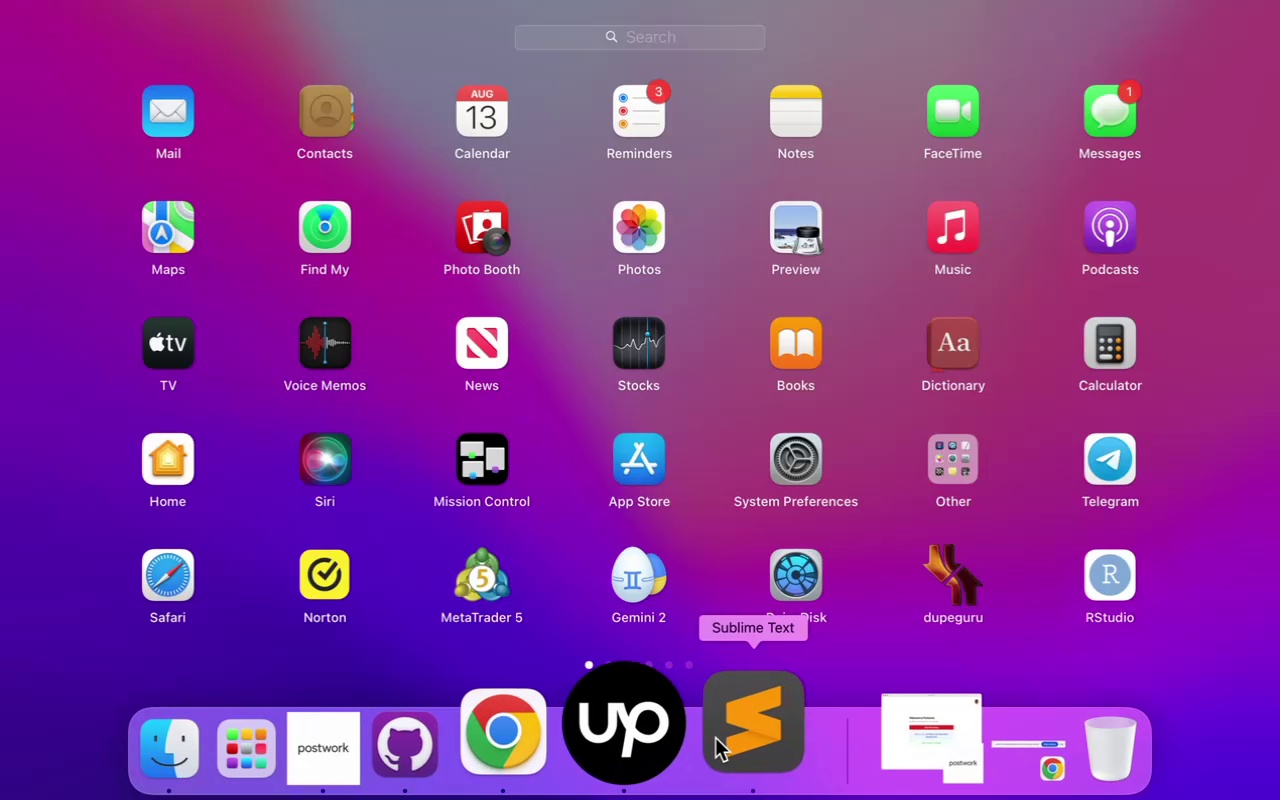 
left_click([720, 738])
 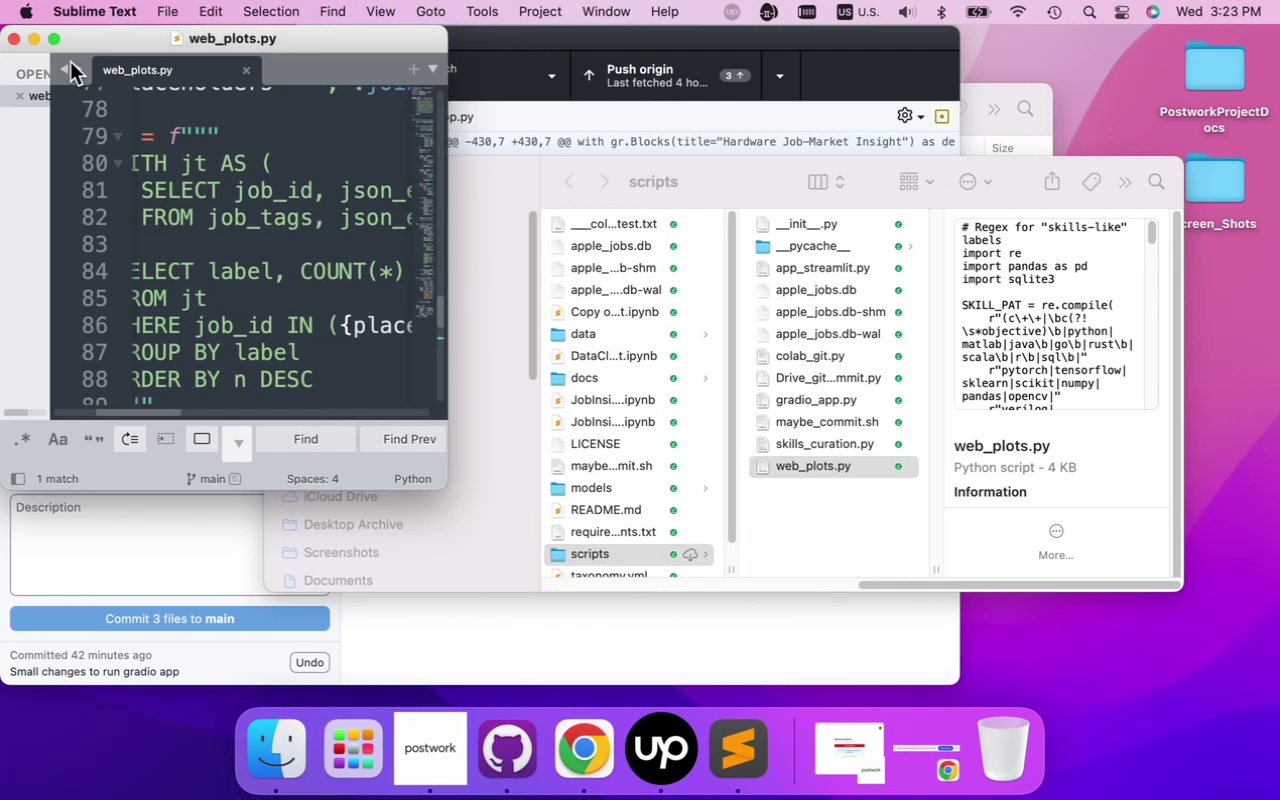 
left_click([53, 39])
 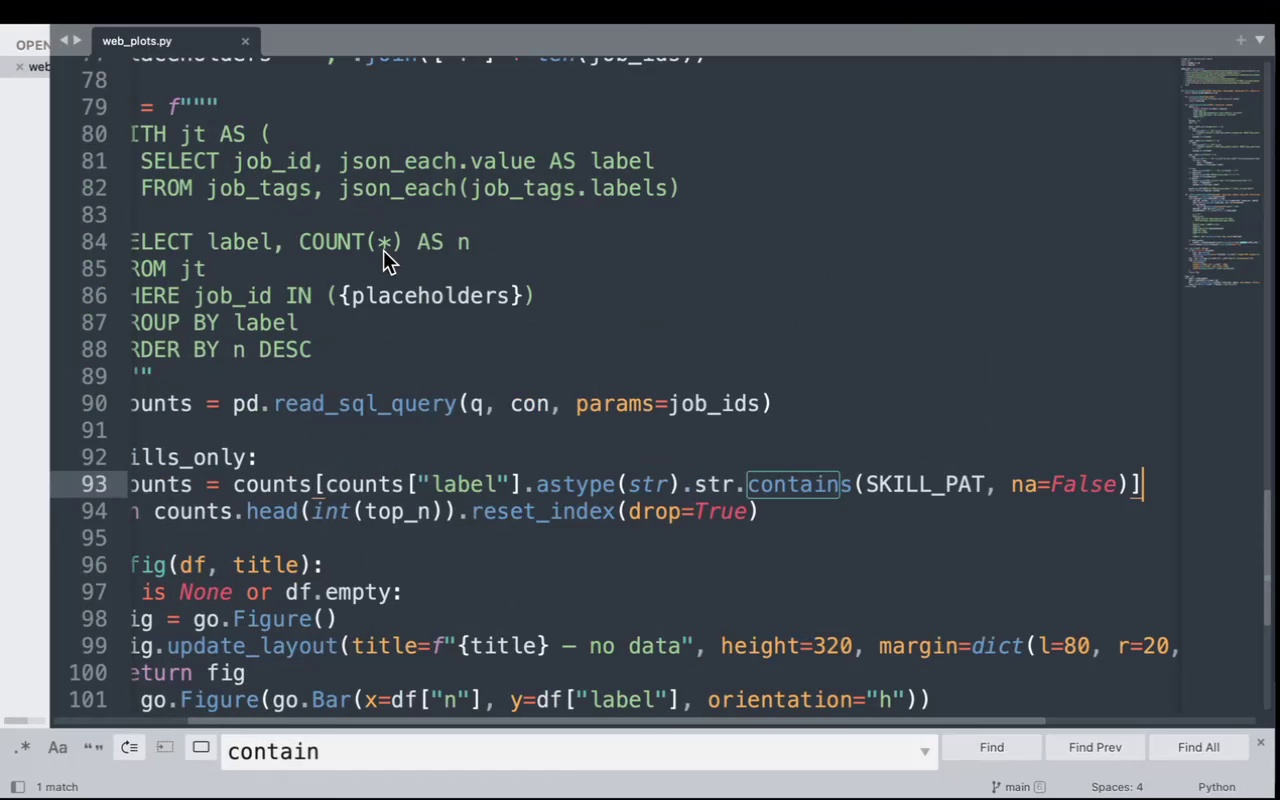 
left_click([584, 408])
 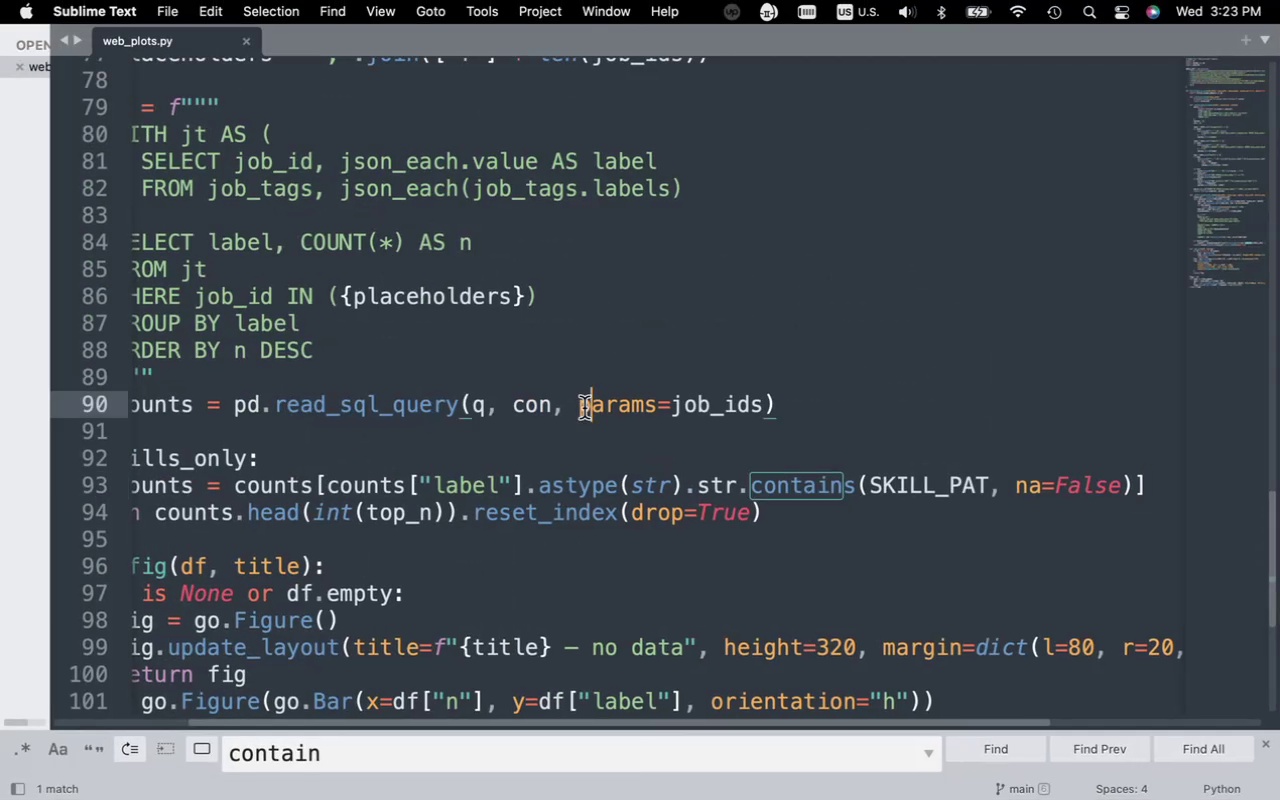 
key(Meta+F)
 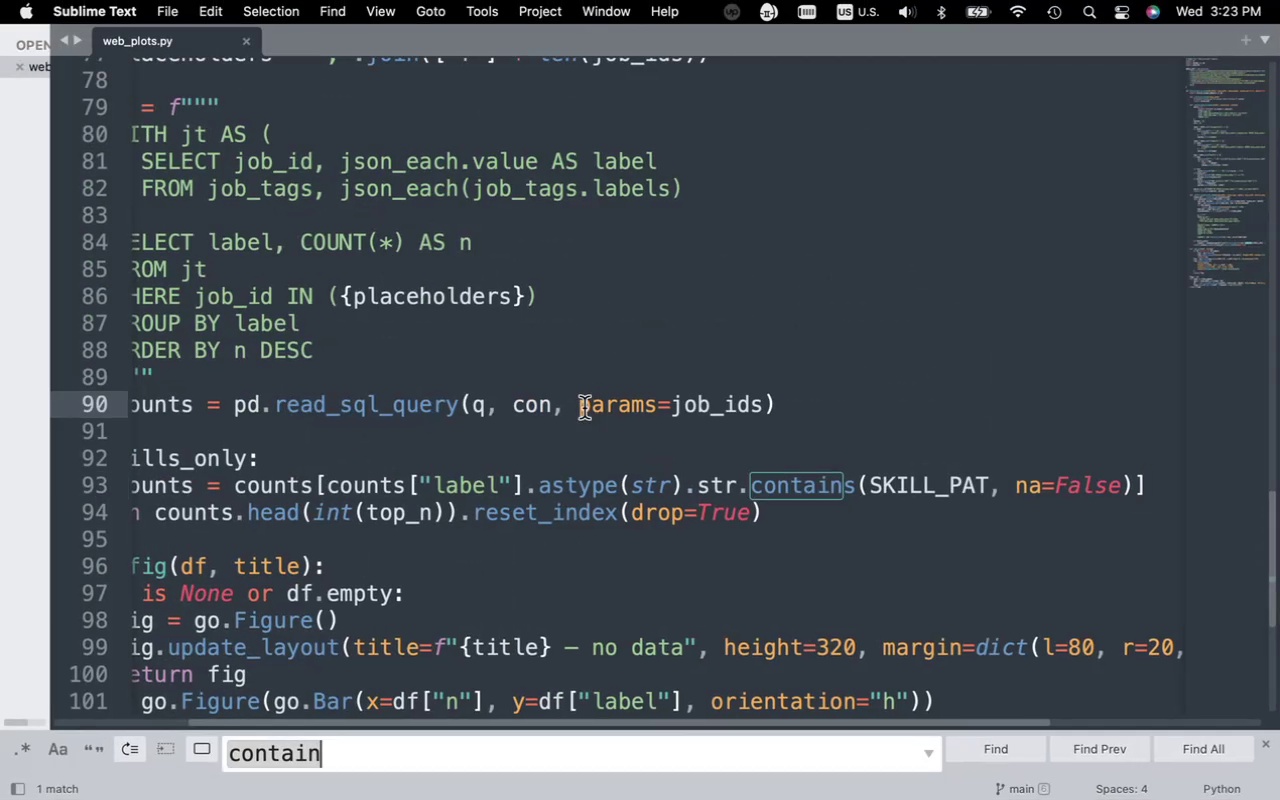 
key(Meta+V)
 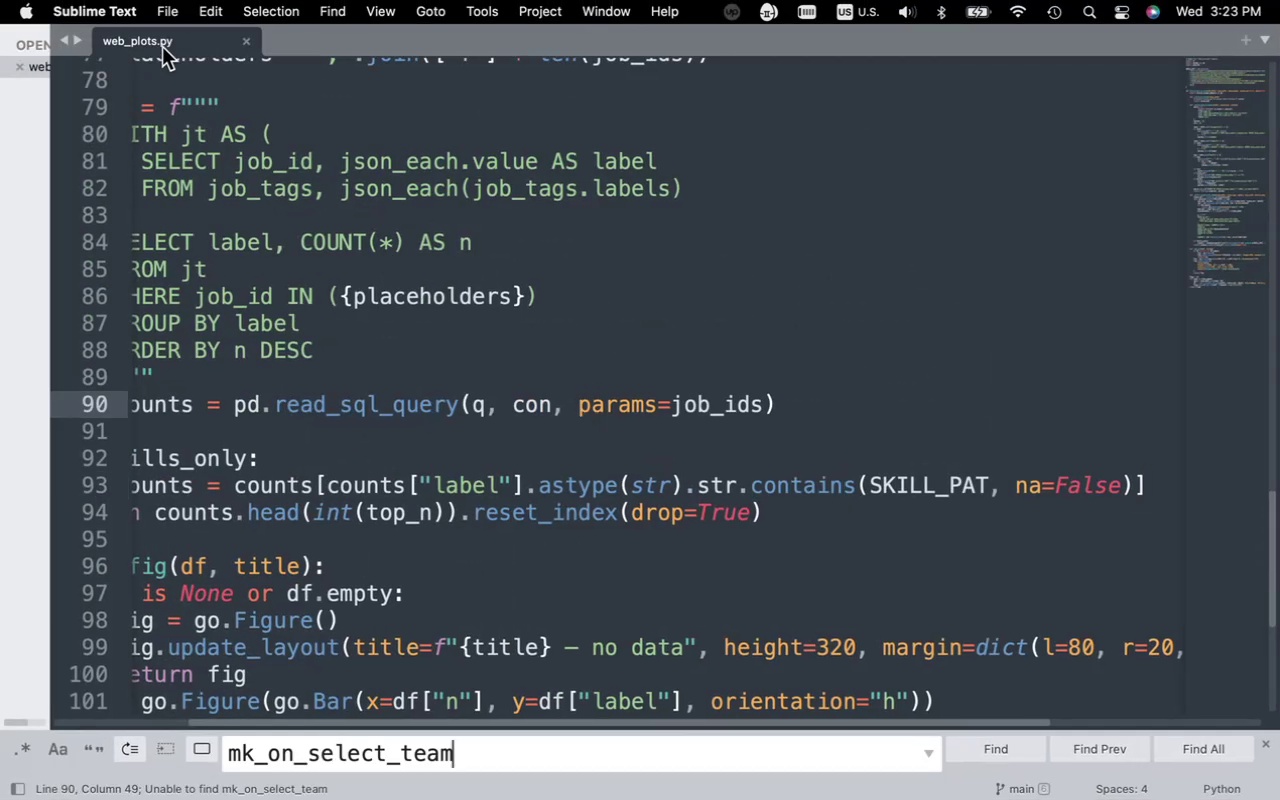 
left_click([165, 18])
 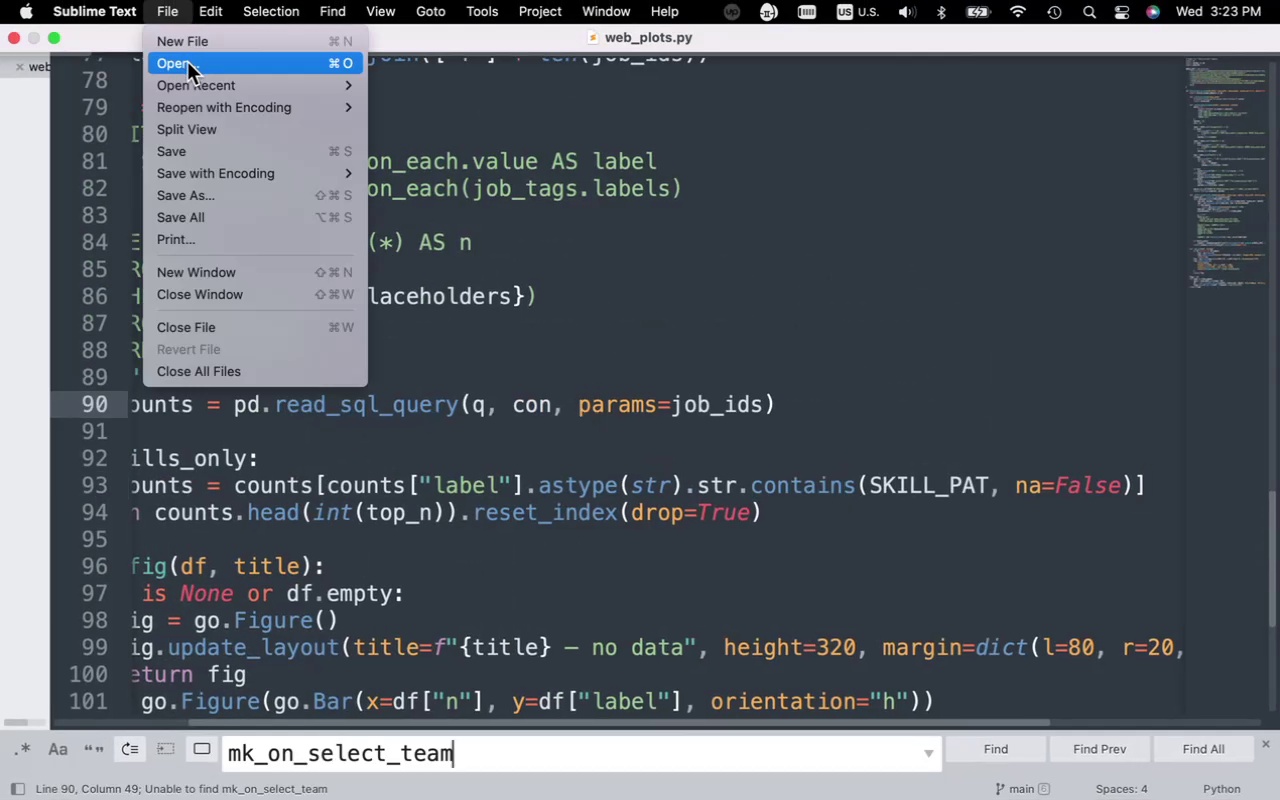 
left_click([187, 63])
 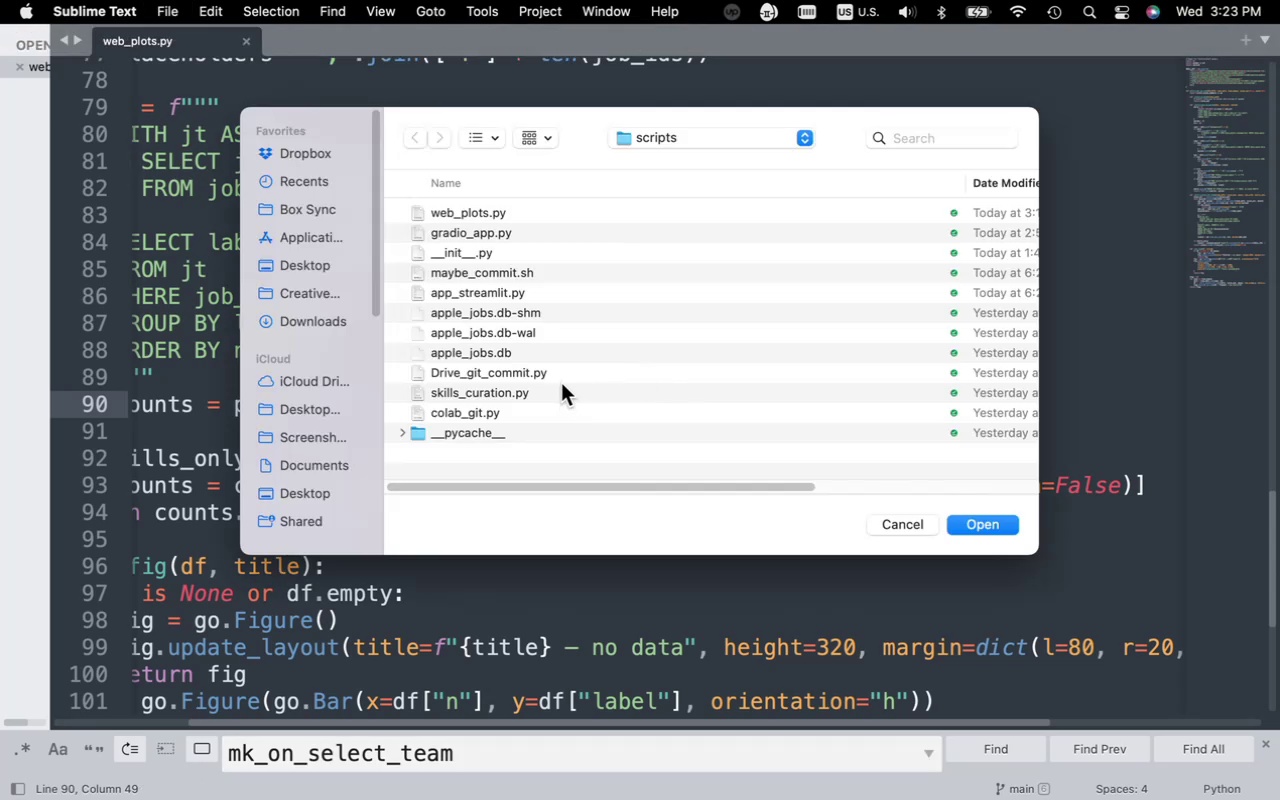 
wait(7.65)
 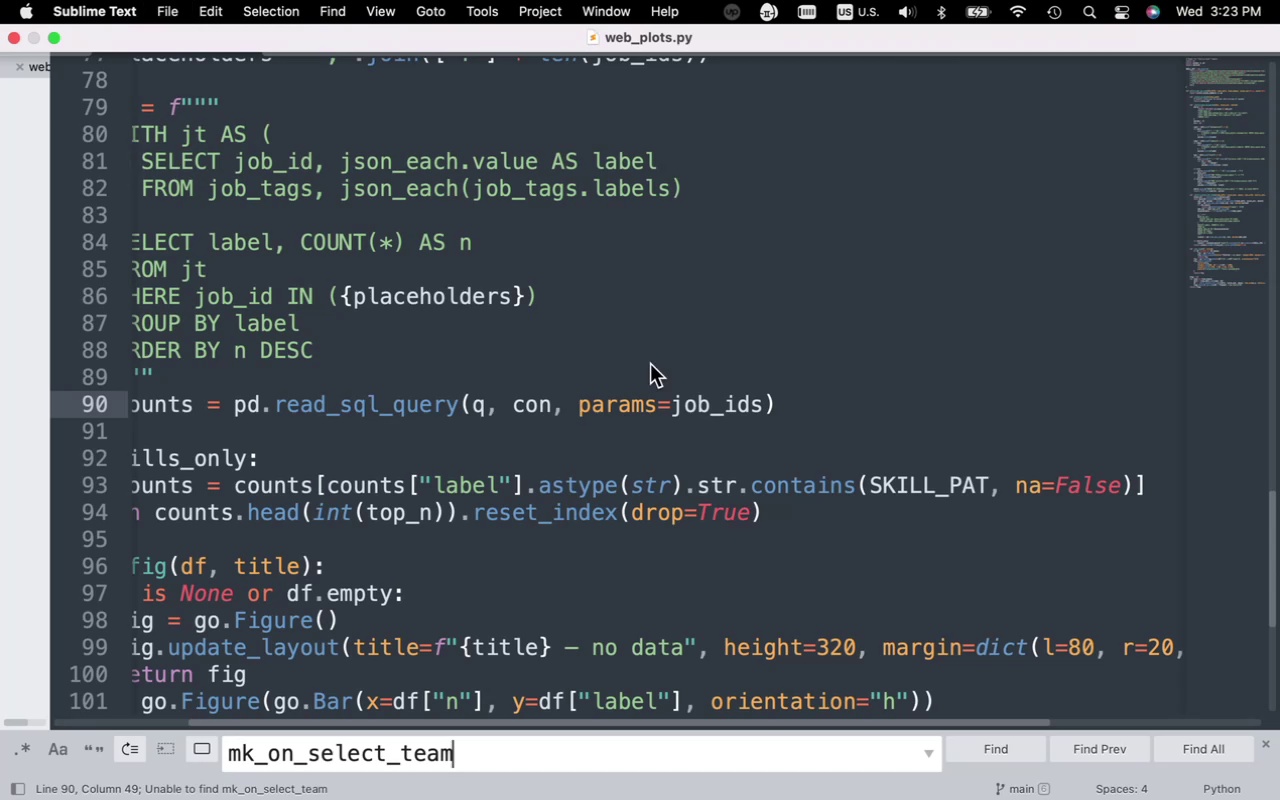 
double_click([505, 236])
 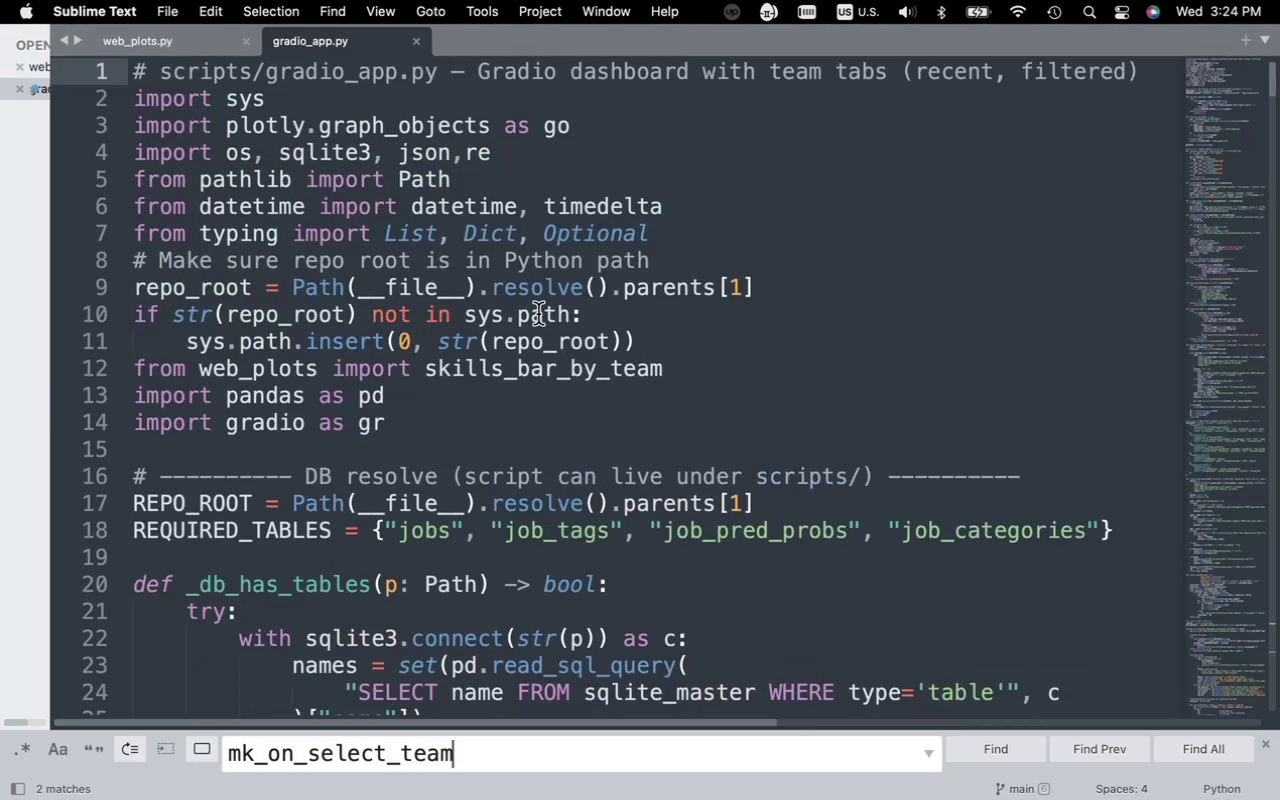 
left_click([538, 315])
 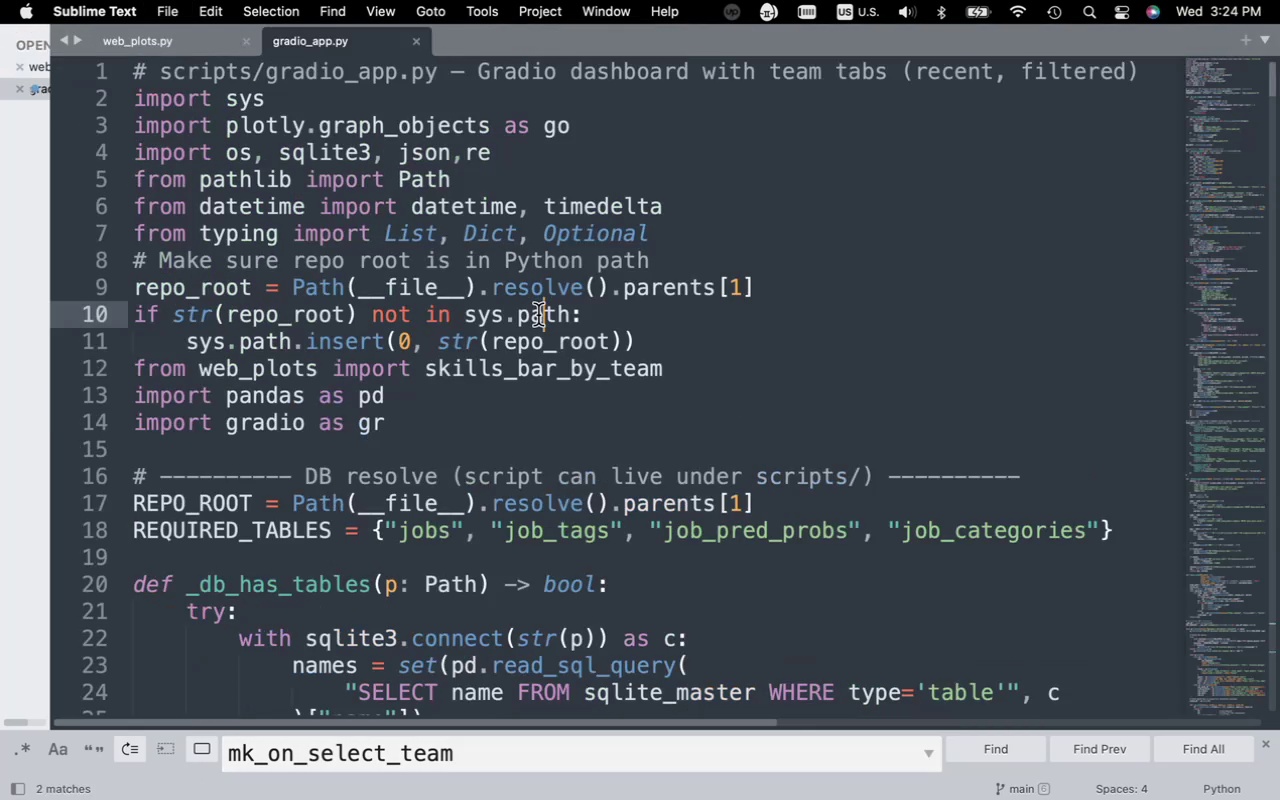 
key(Meta+F)
 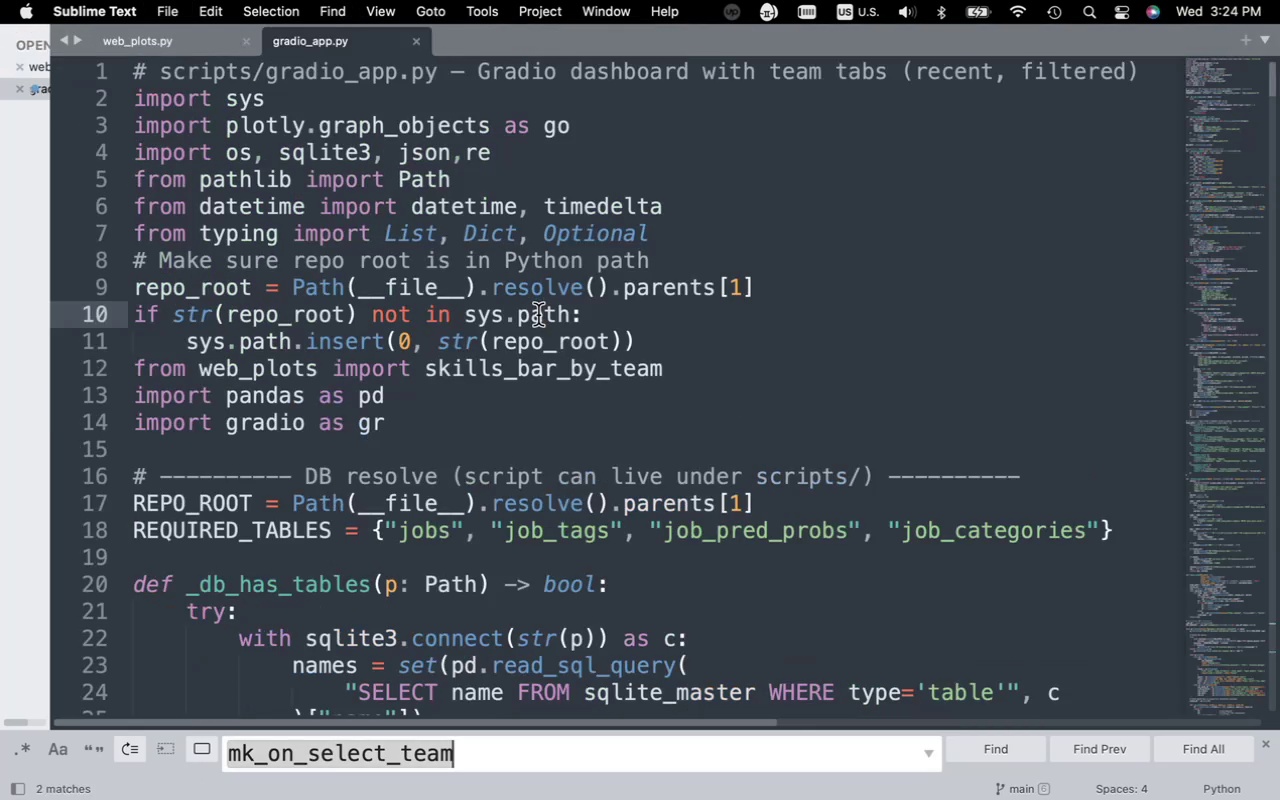 
key(Meta+V)
 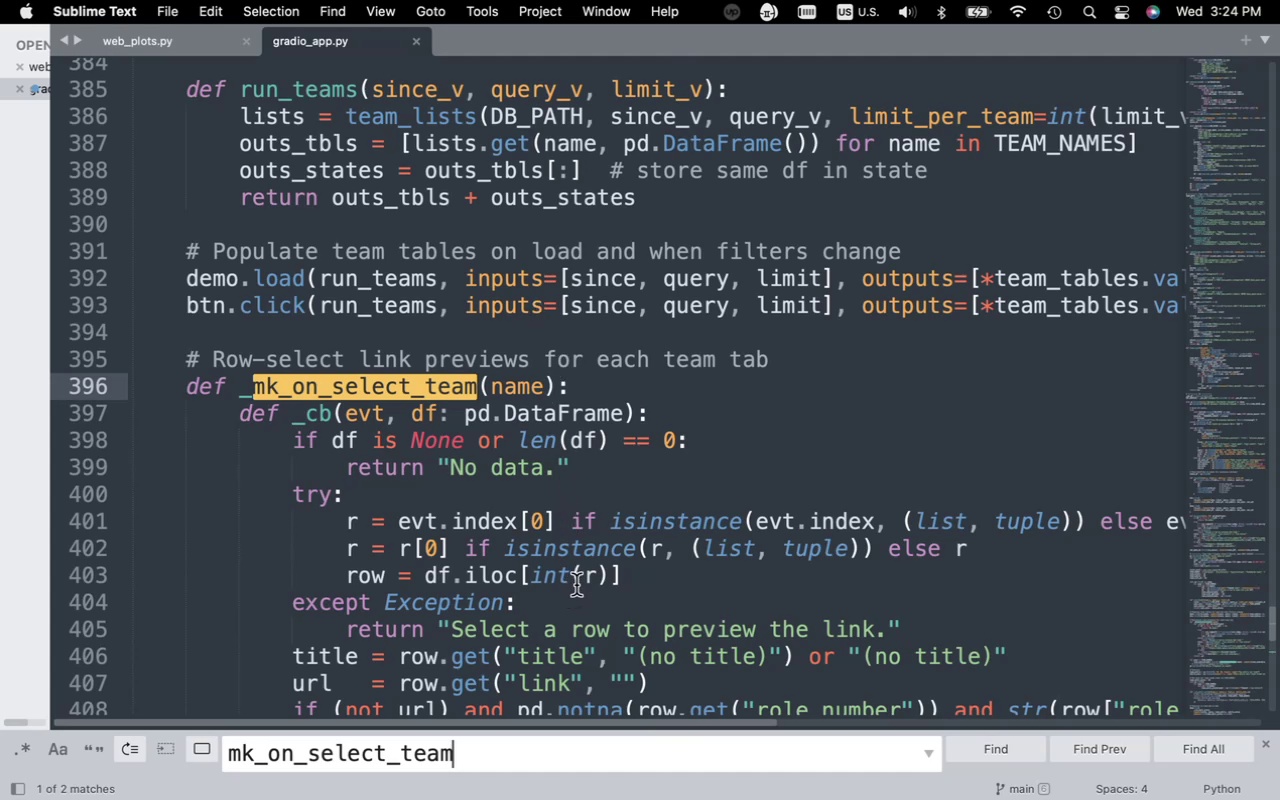 
wait(6.52)
 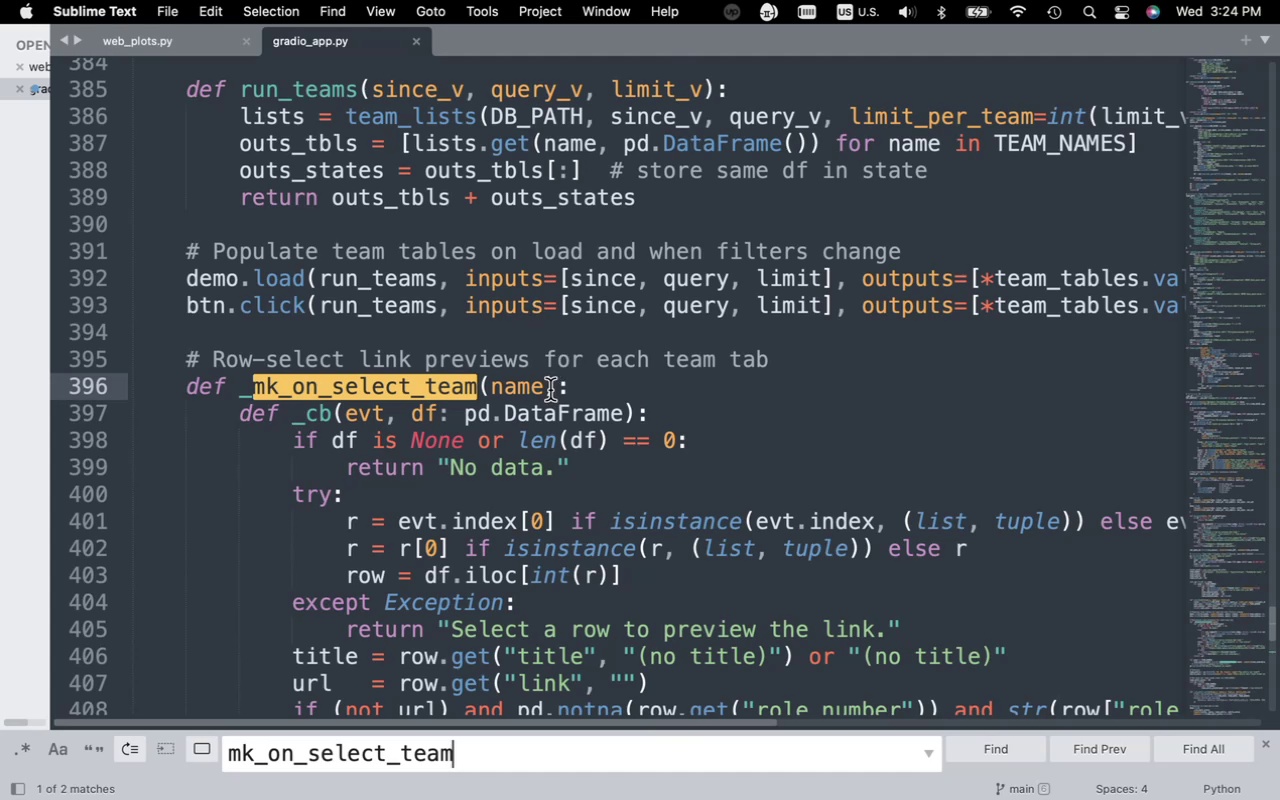 
key(Enter)
 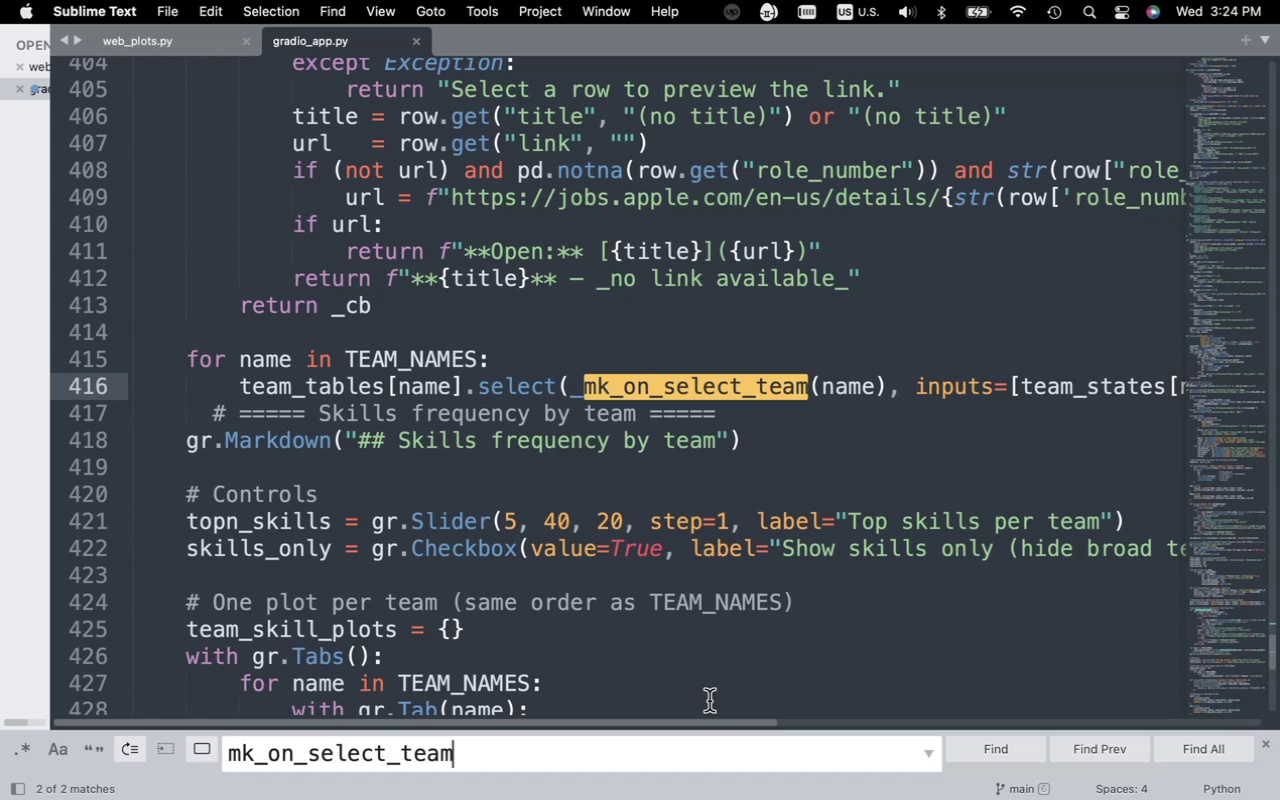 
wait(7.65)
 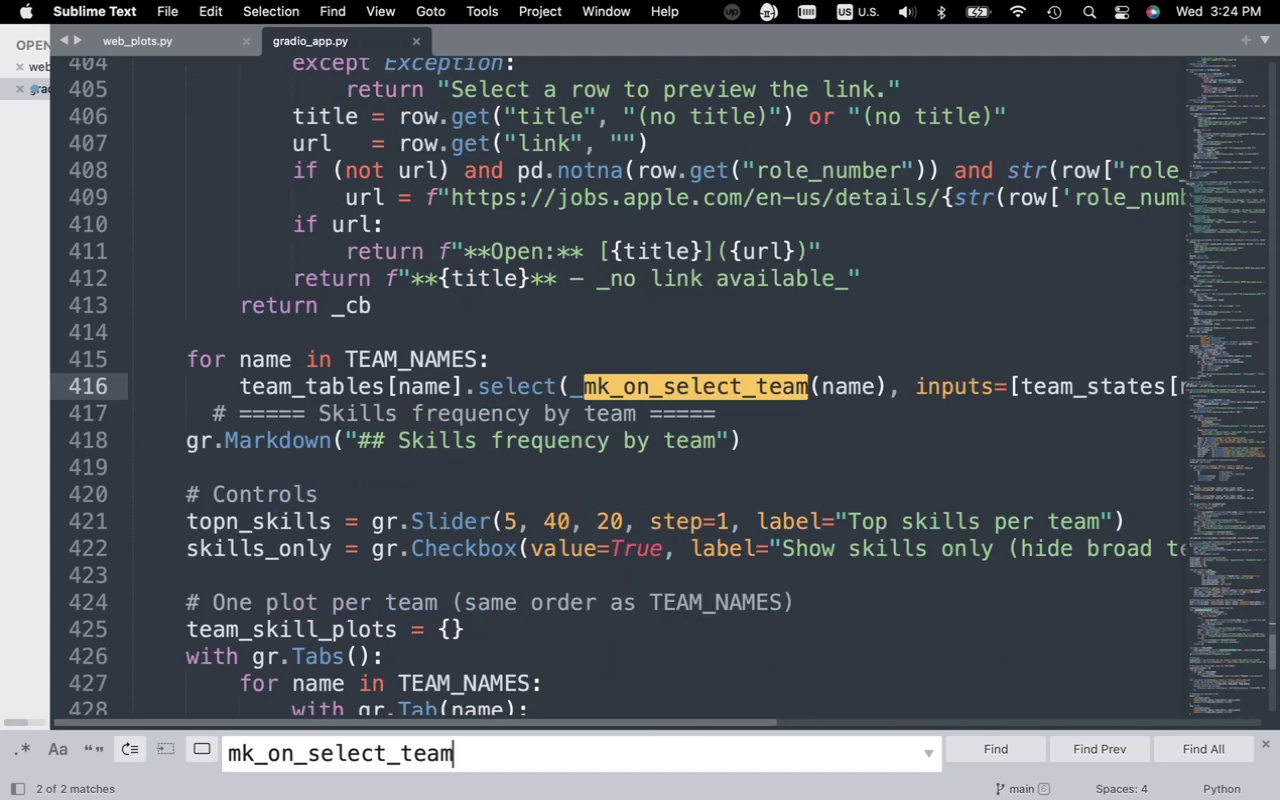 
left_click_drag(start_coordinate=[702, 725], to_coordinate=[573, 772])
 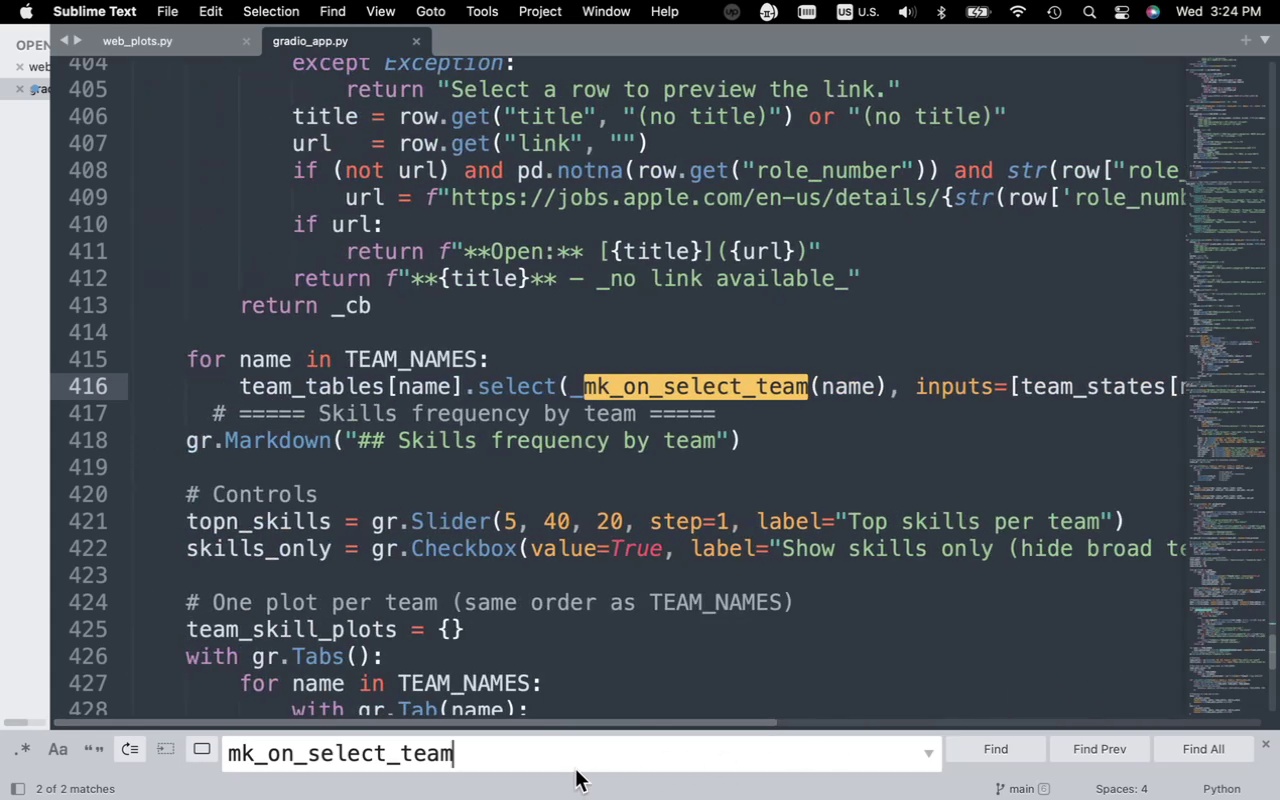 
key(Enter)
 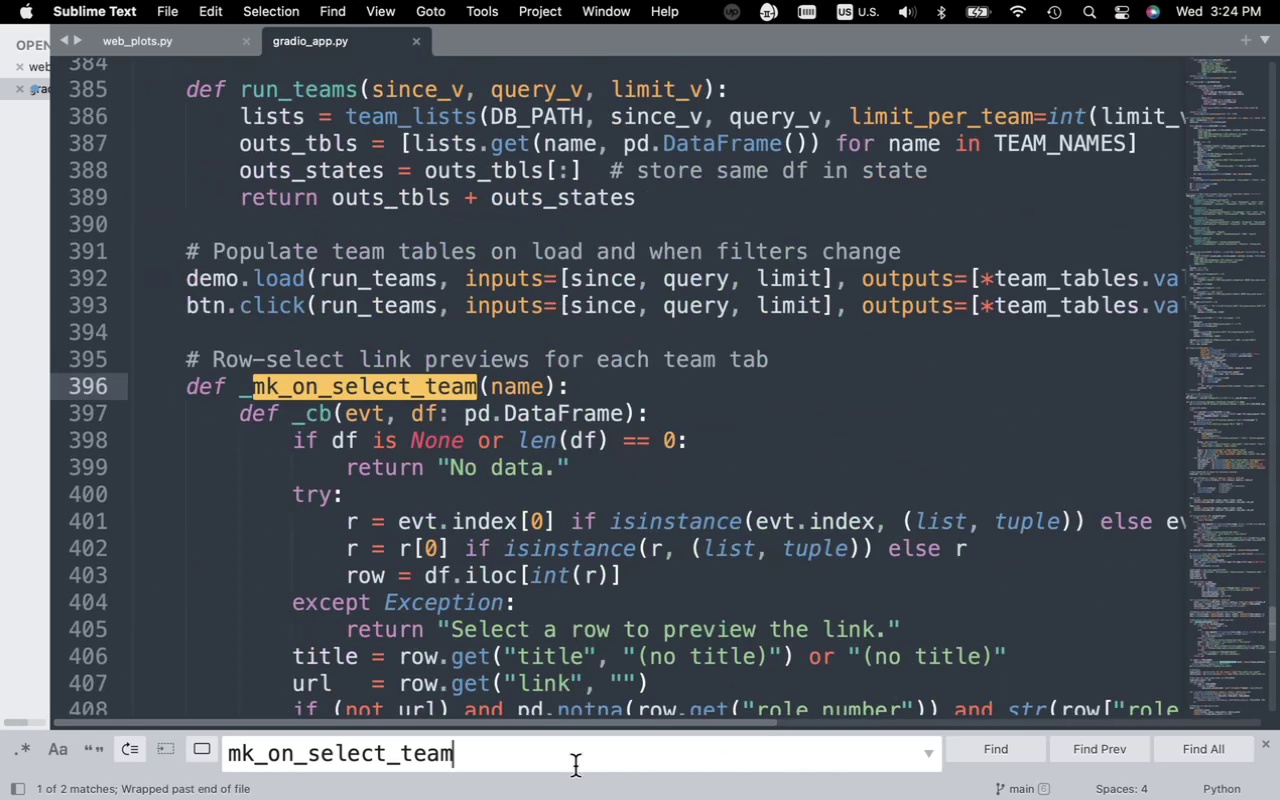 
key(Enter)
 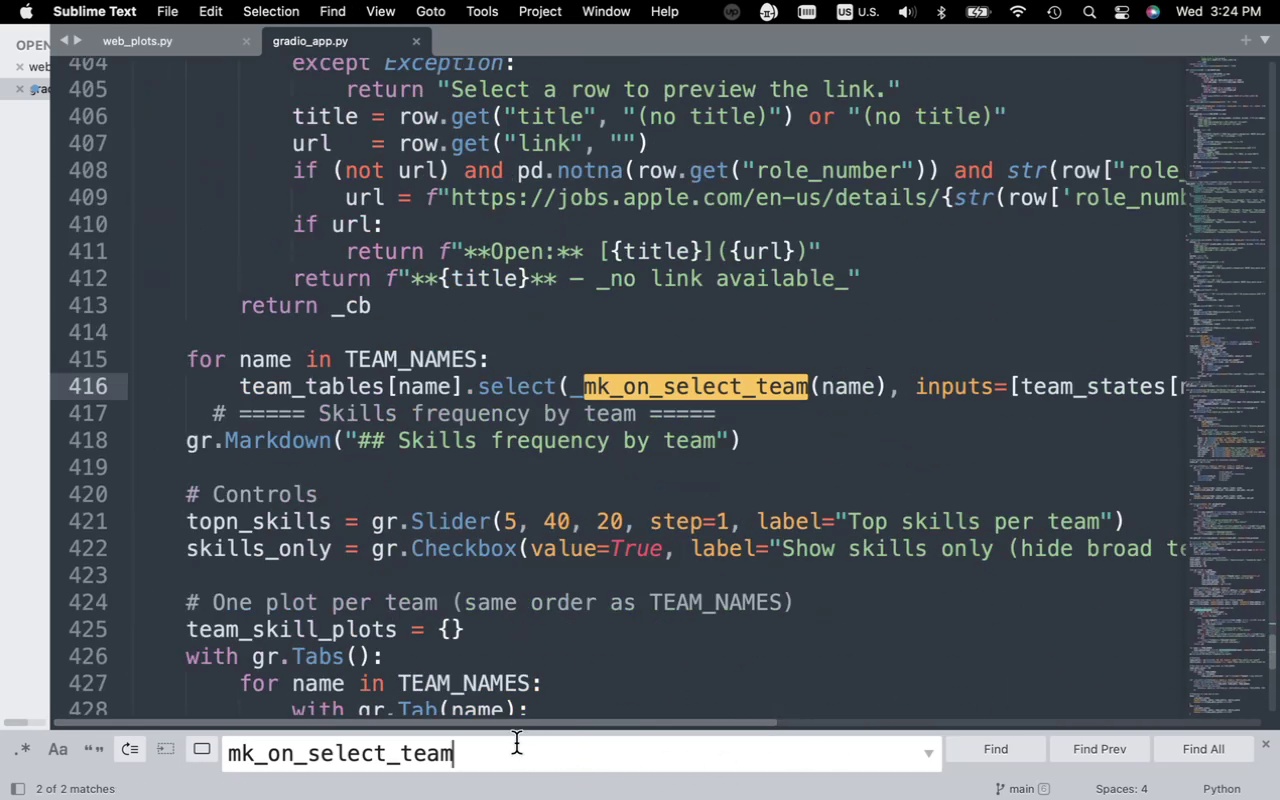 
wait(5.83)
 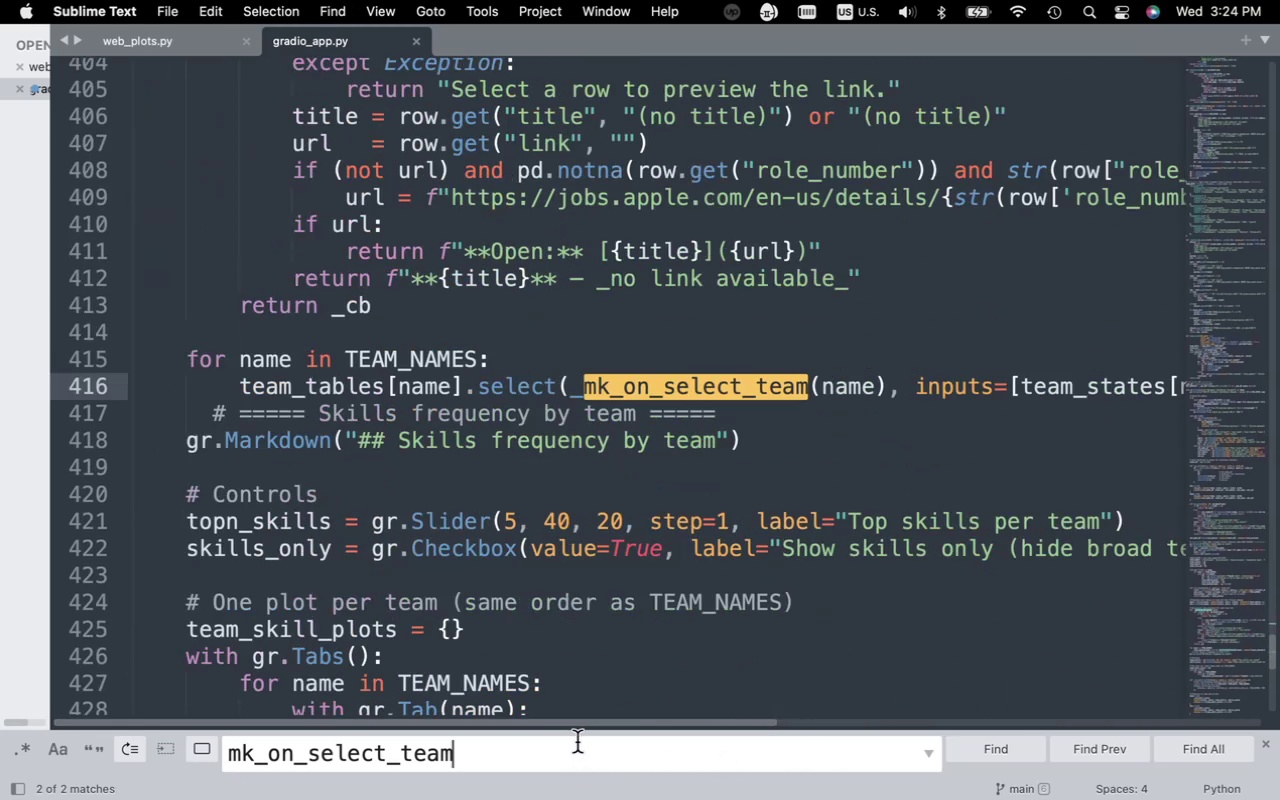 
scroll: coordinate [484, 563], scroll_direction: down, amount: 47.0
 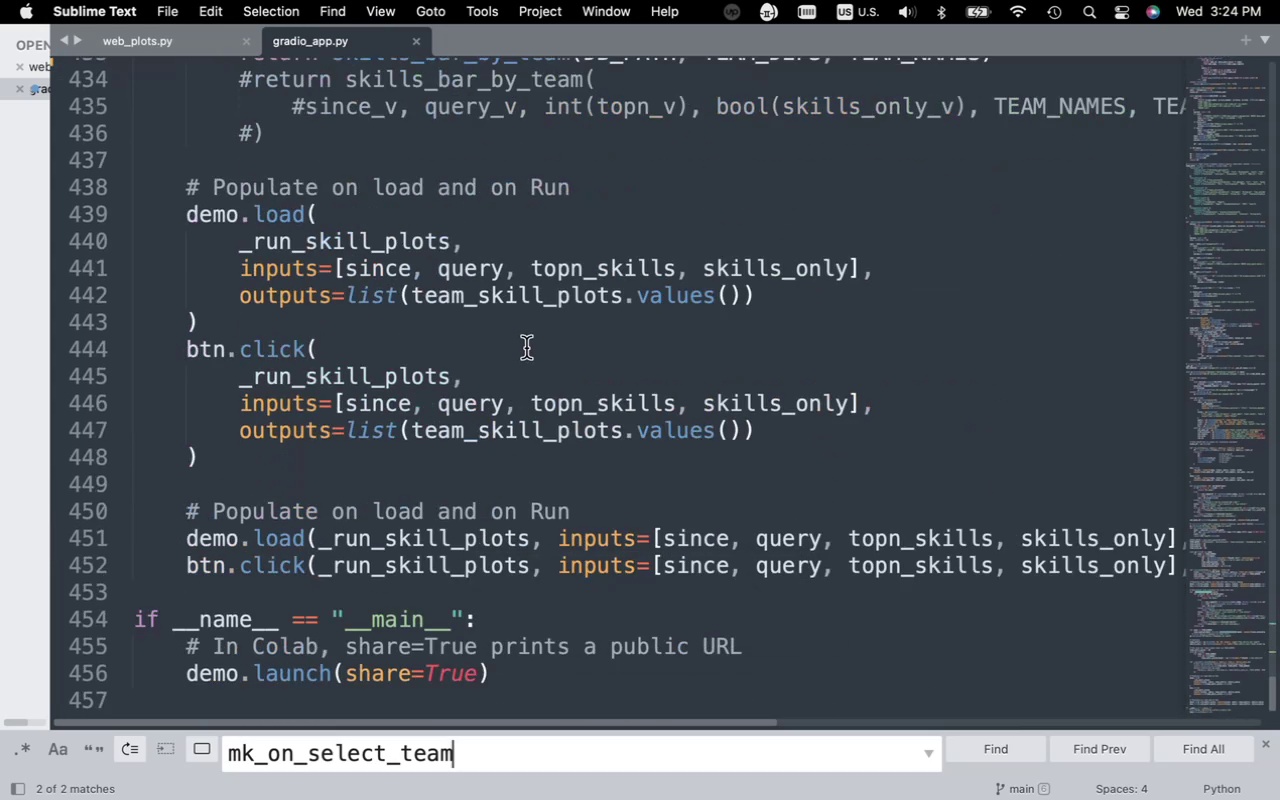 
wait(12.47)
 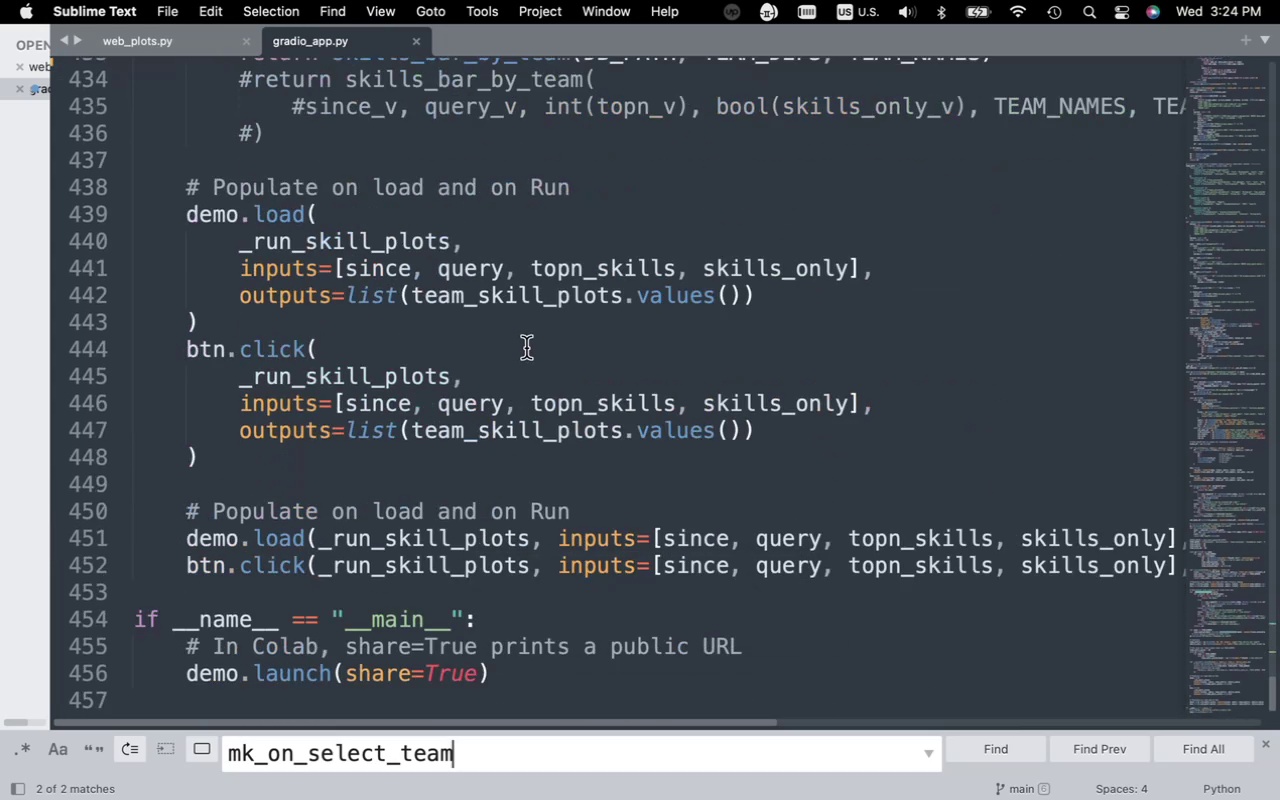 
scroll: coordinate [526, 348], scroll_direction: up, amount: 6.0
 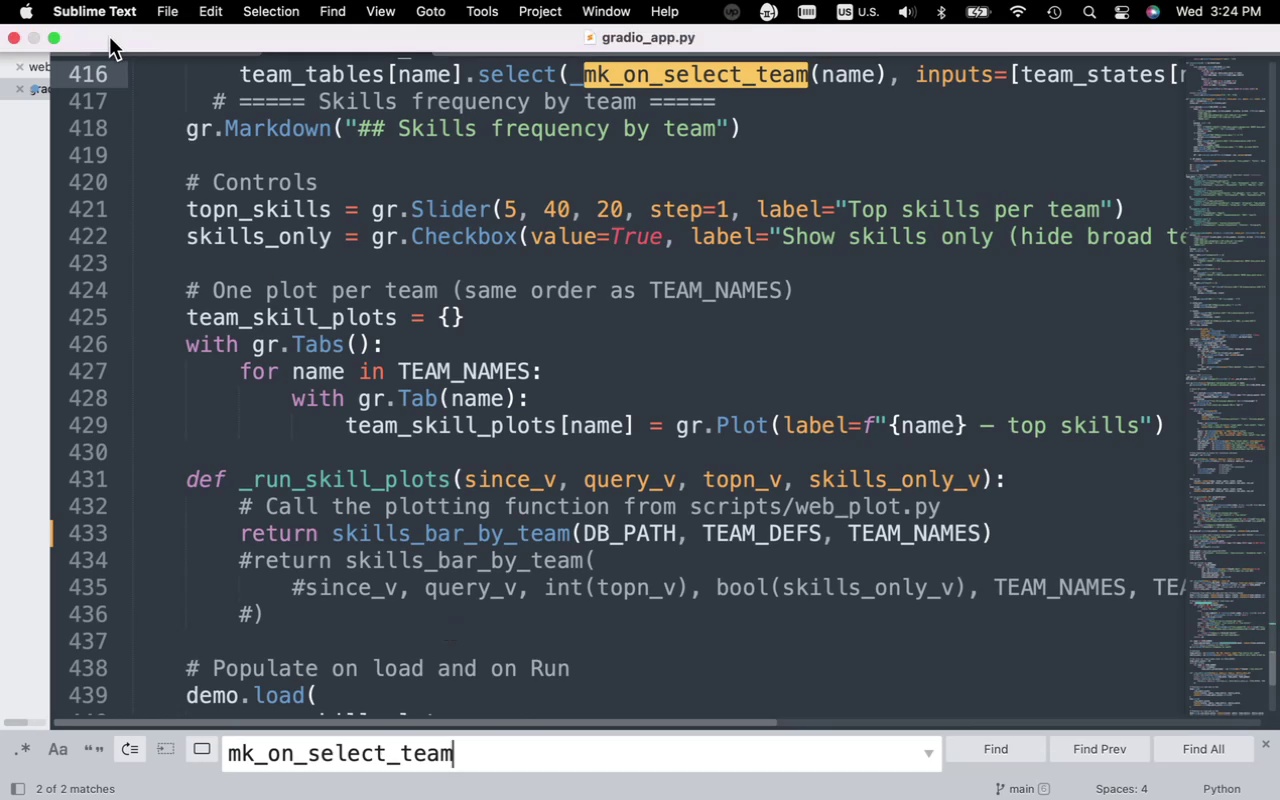 
left_click([55, 42])
 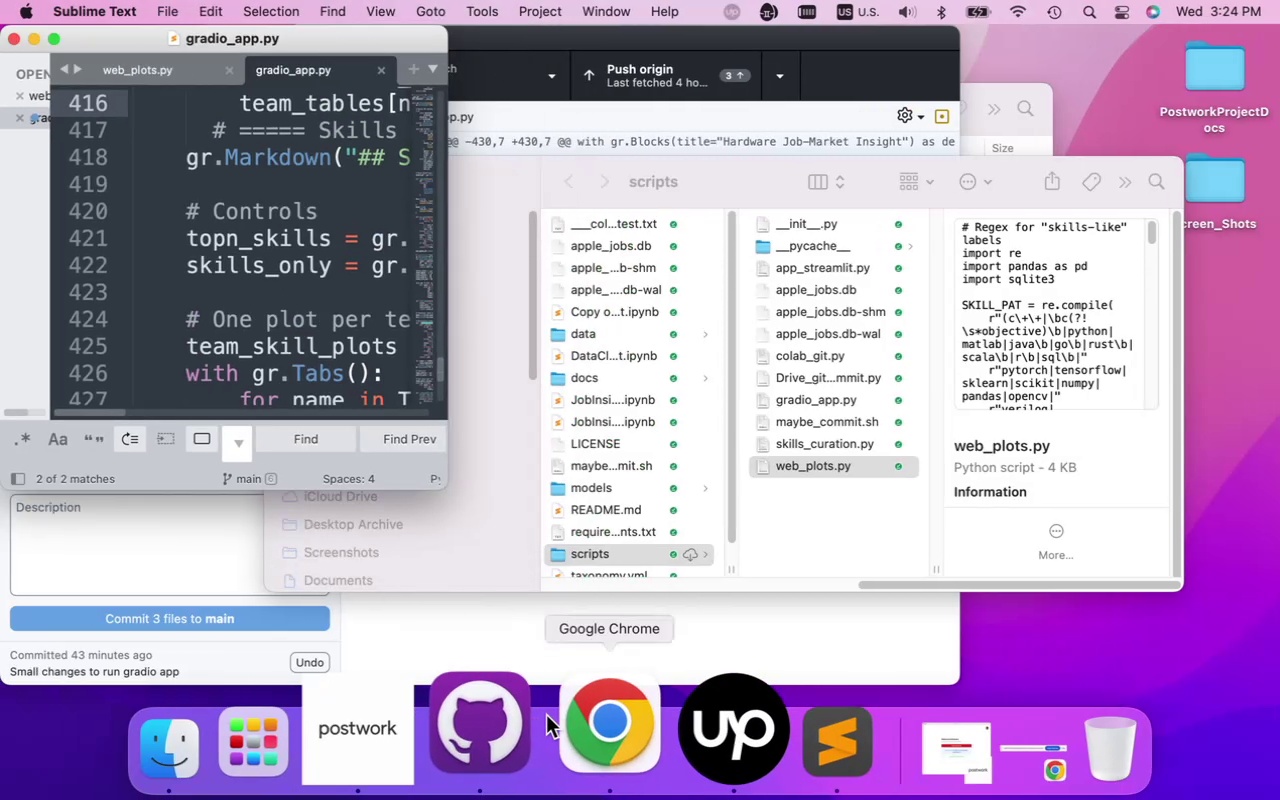 
left_click([585, 729])
 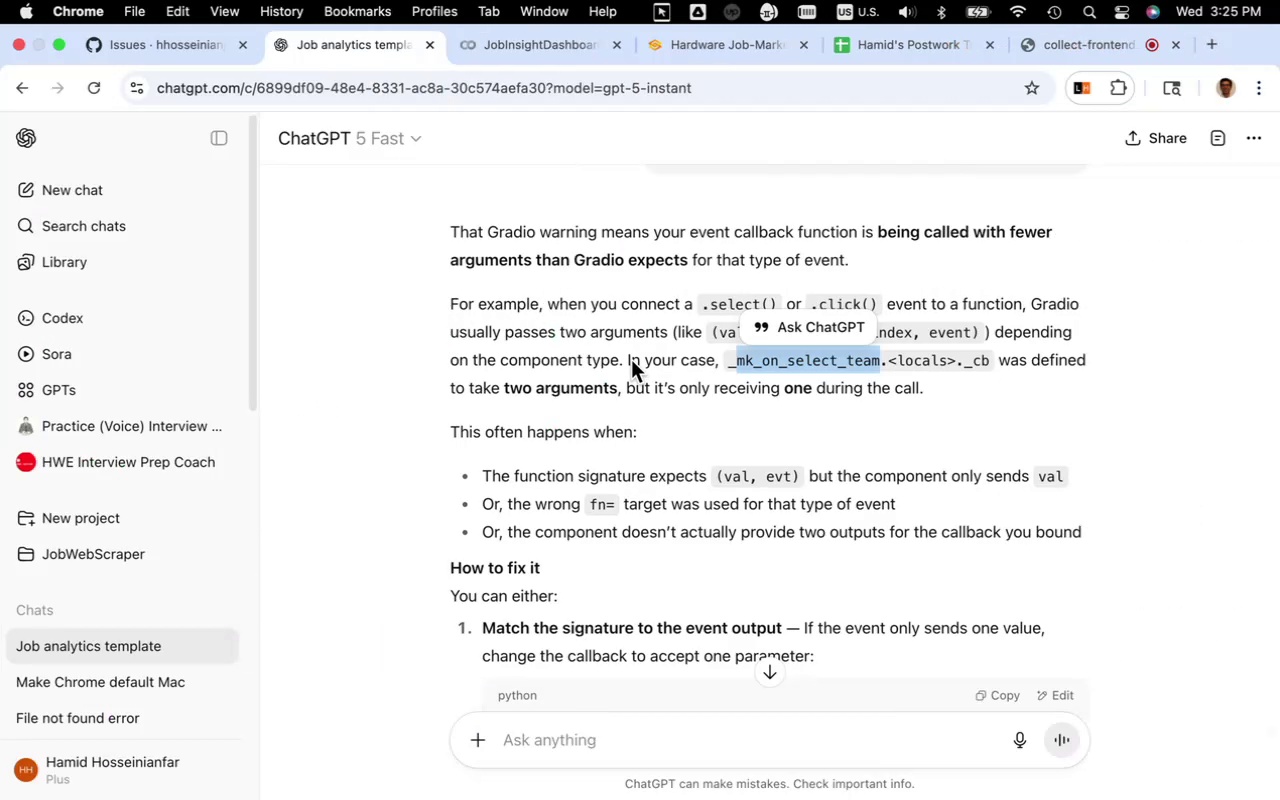 
scroll: coordinate [692, 486], scroll_direction: down, amount: 9.0
 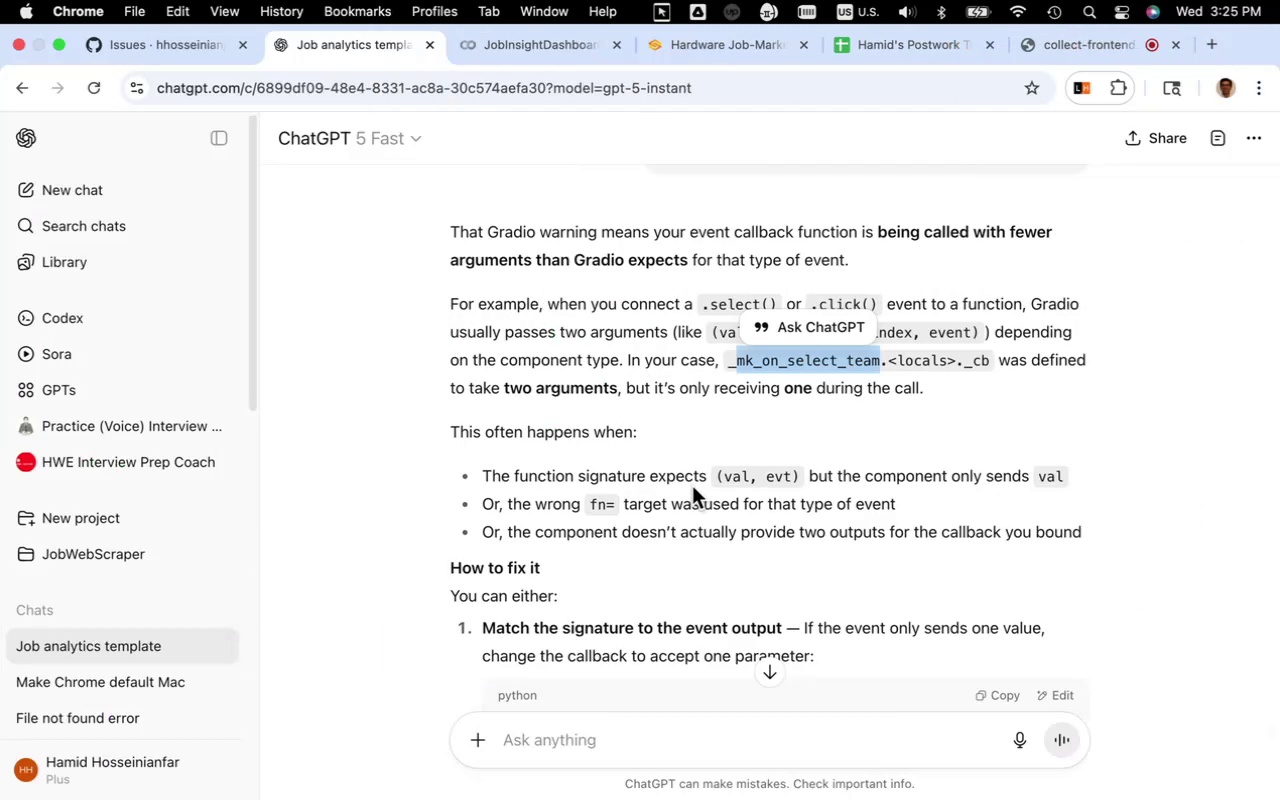 
left_click([692, 486])
 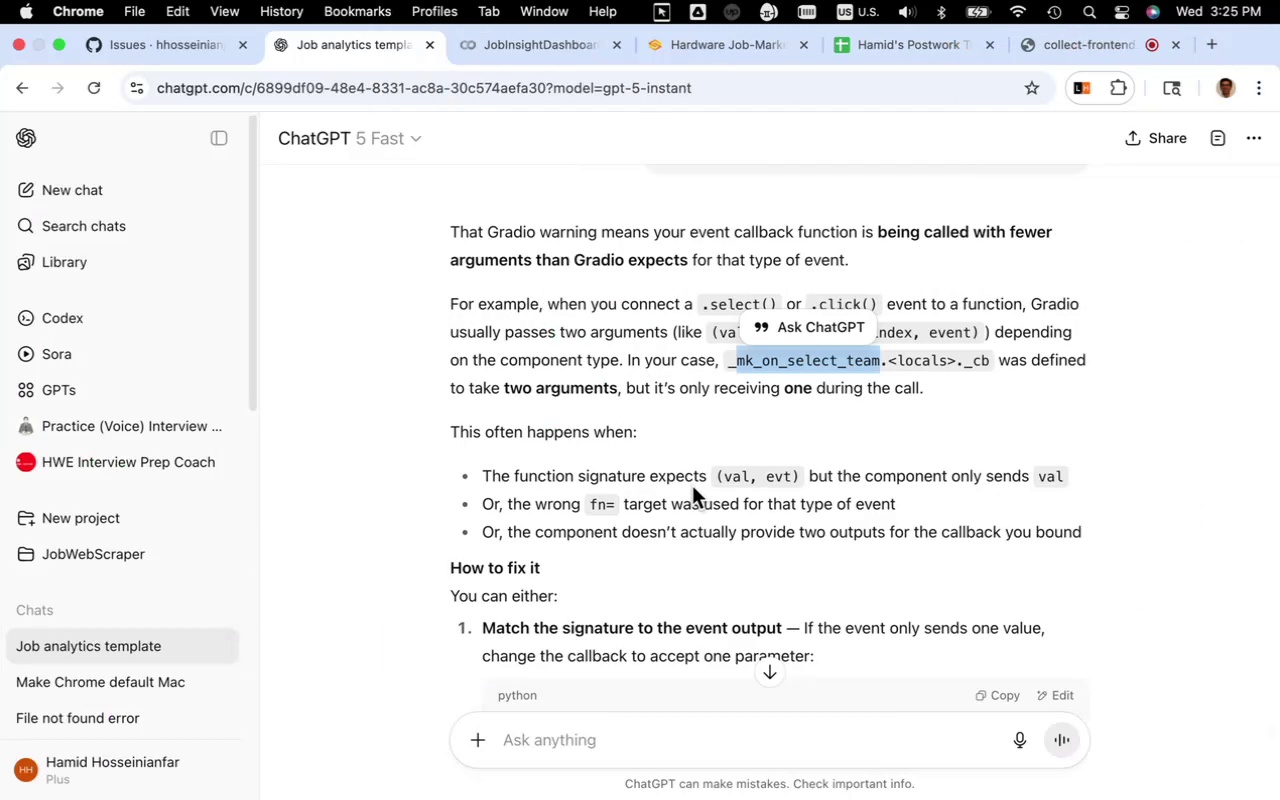 
scroll: coordinate [692, 486], scroll_direction: down, amount: 5.0
 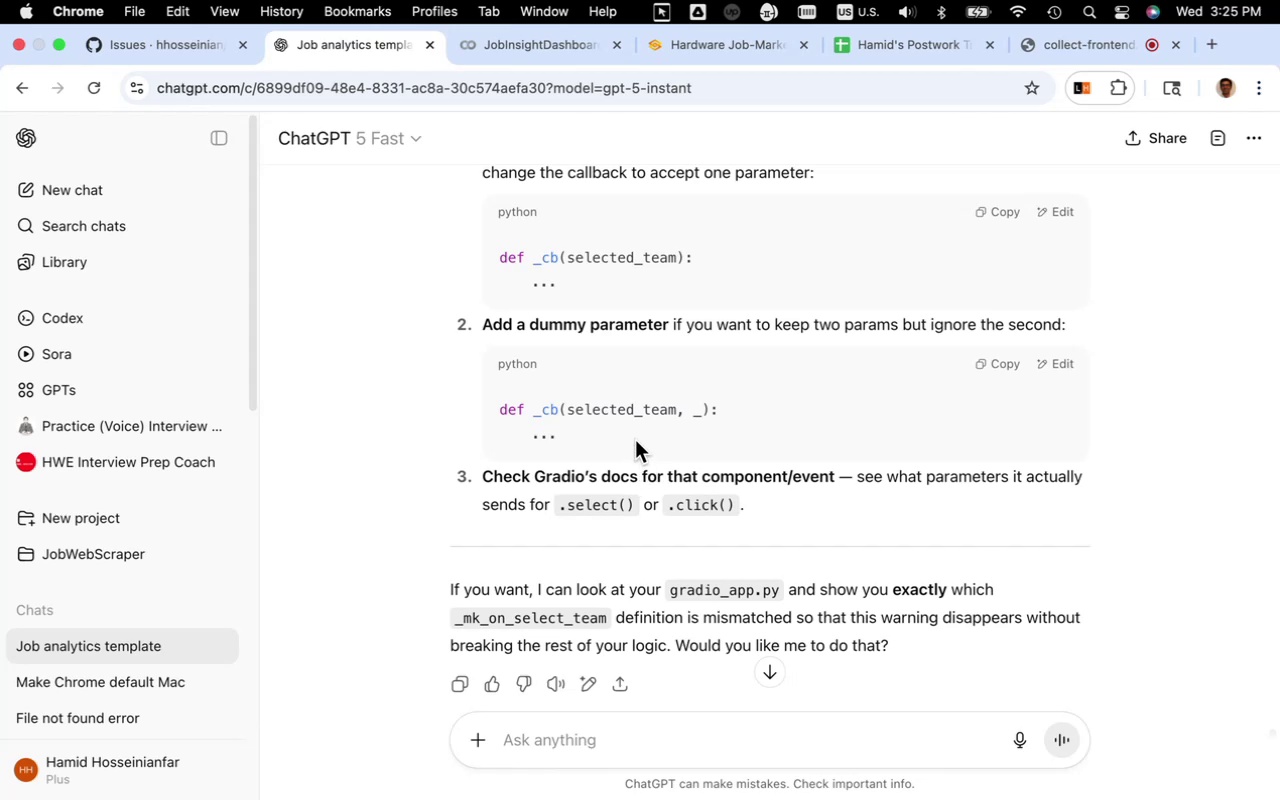 
wait(10.37)
 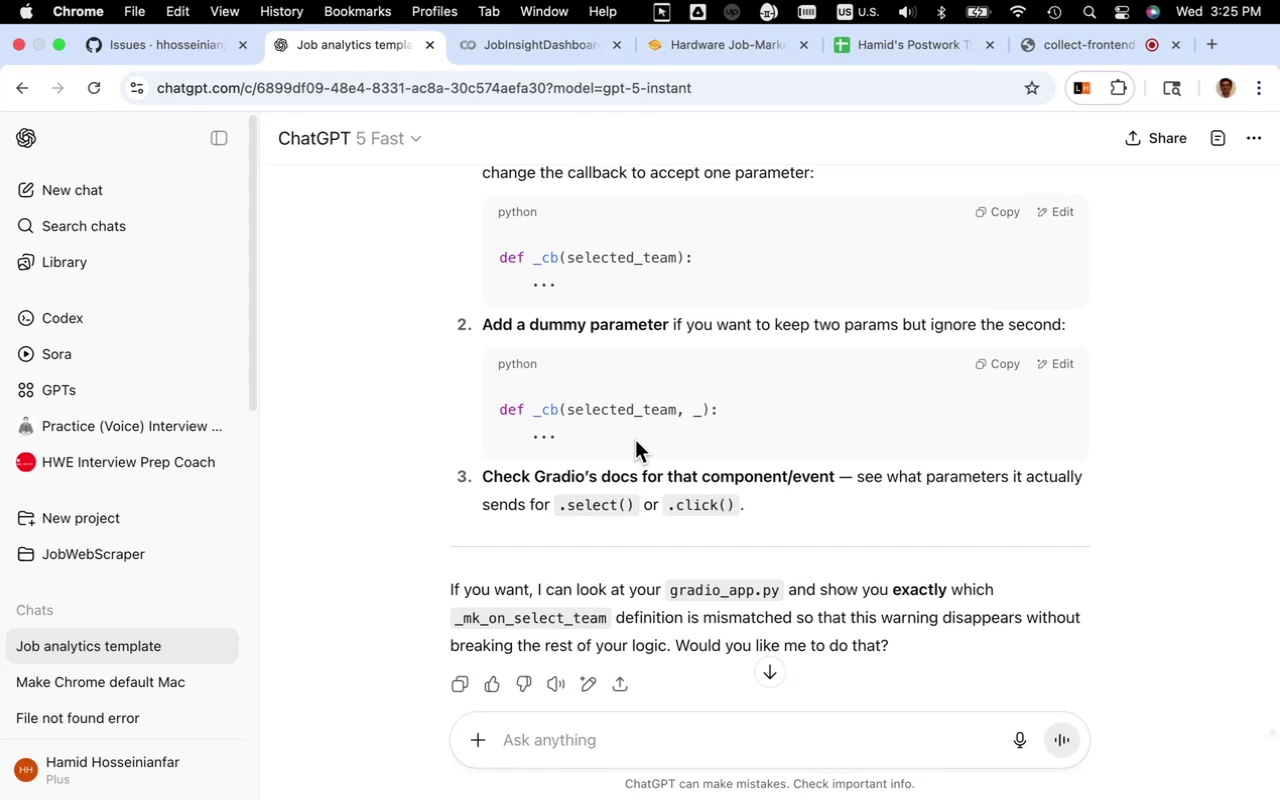 
scroll: coordinate [624, 431], scroll_direction: up, amount: 4.0
 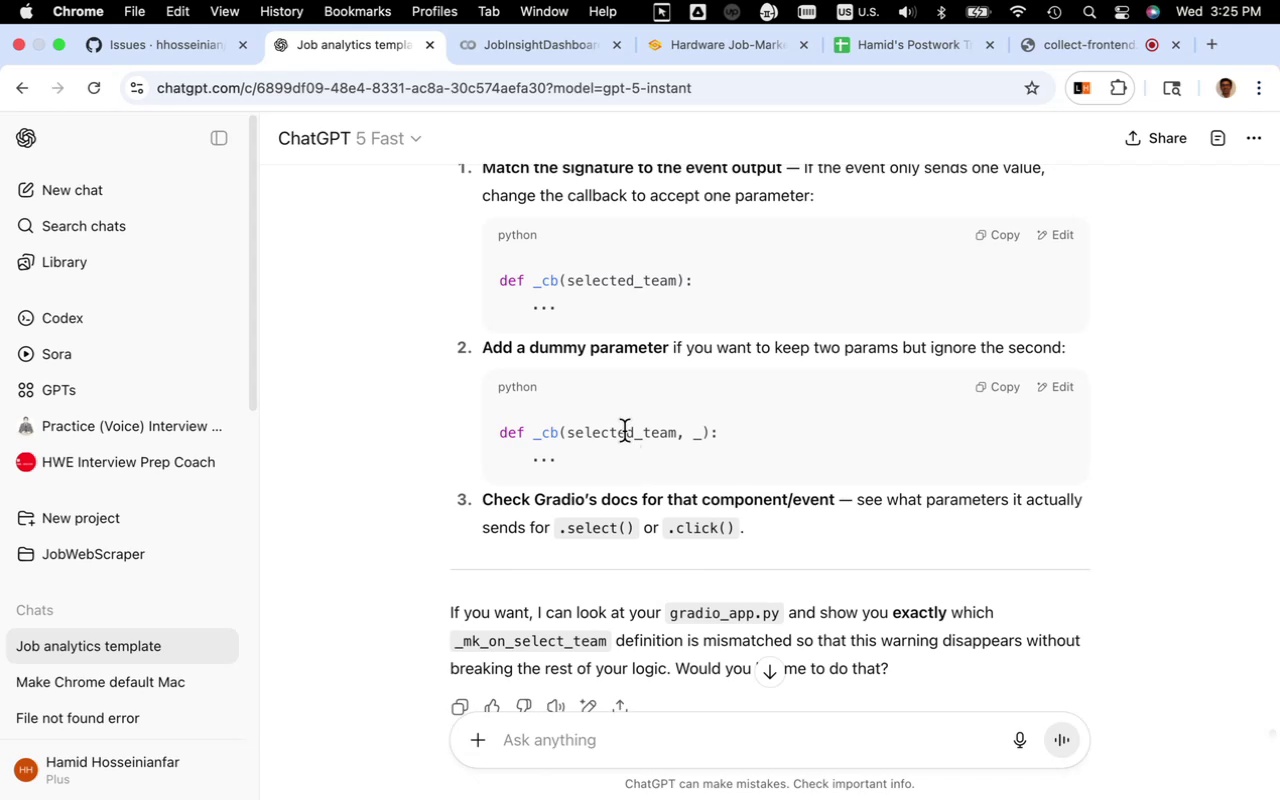 
wait(5.43)
 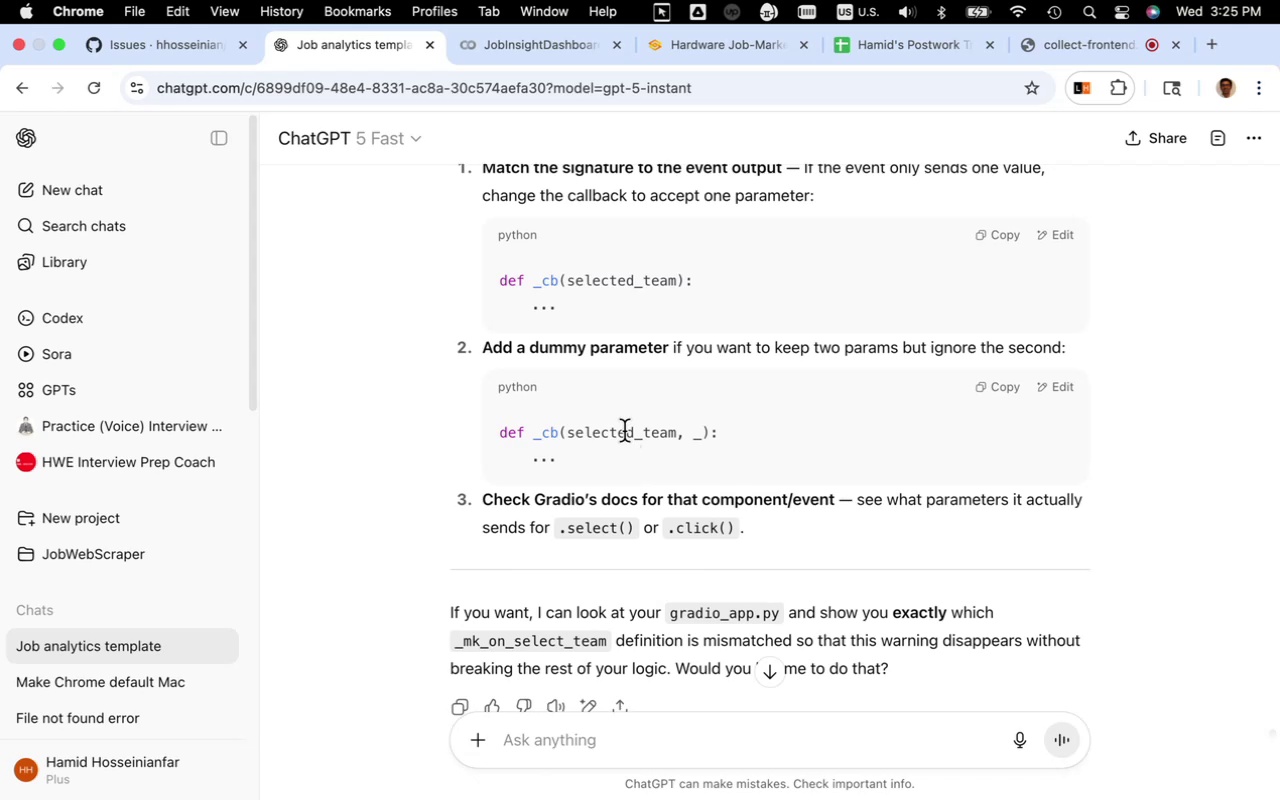 
scroll: coordinate [624, 431], scroll_direction: down, amount: 5.0
 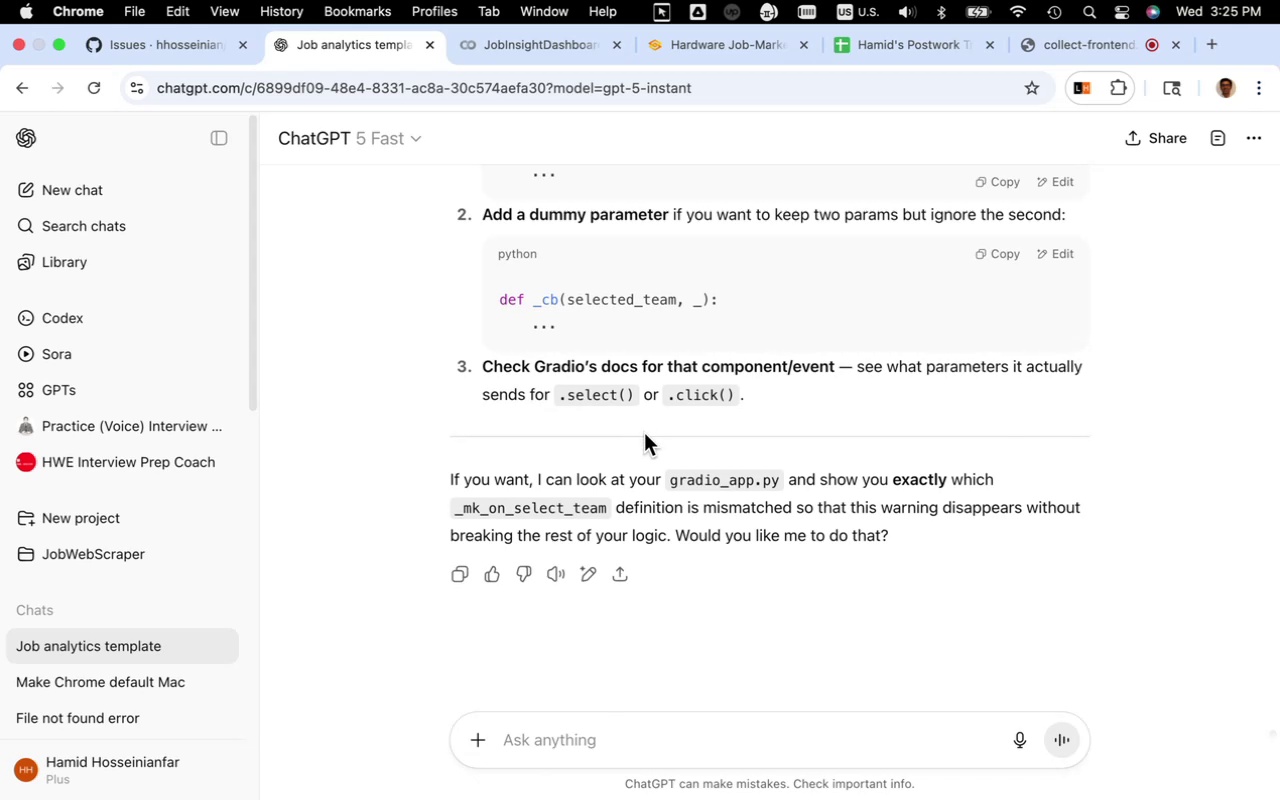 
wait(15.69)
 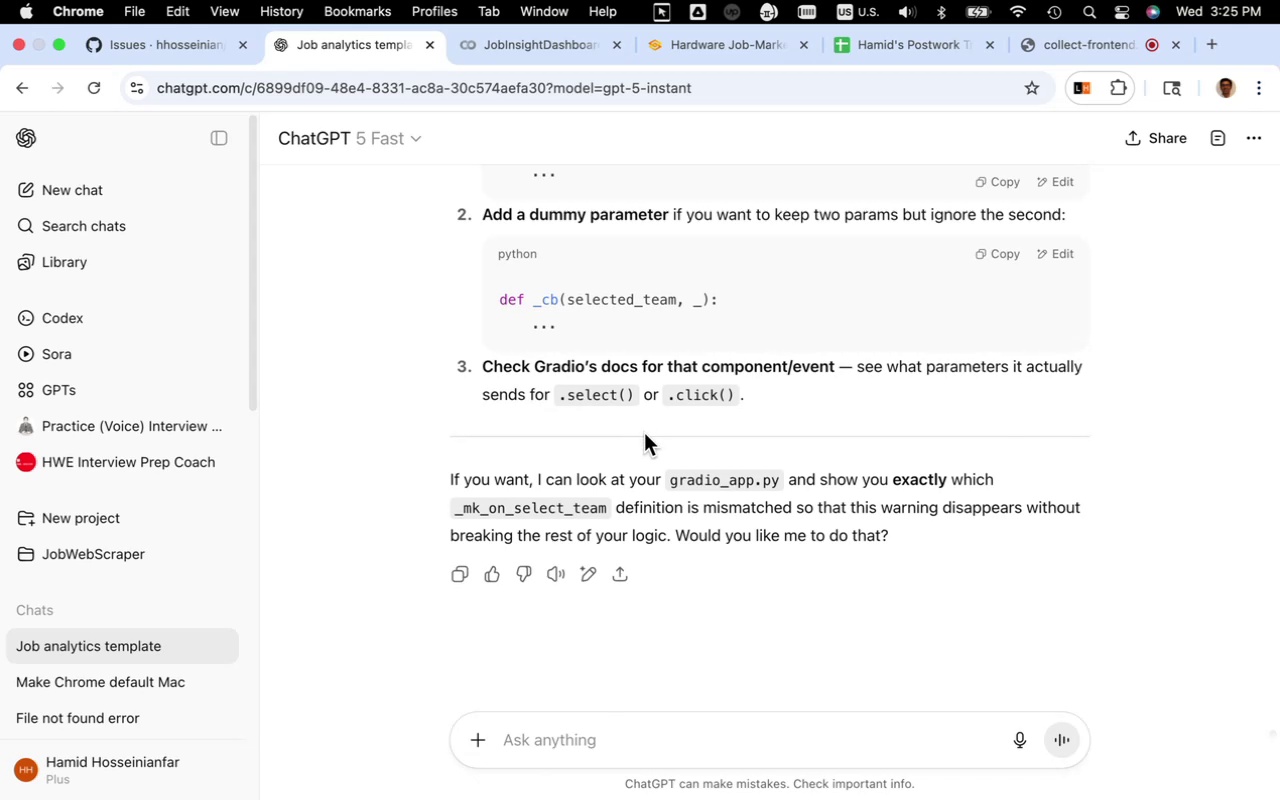 
left_click([718, 748])
 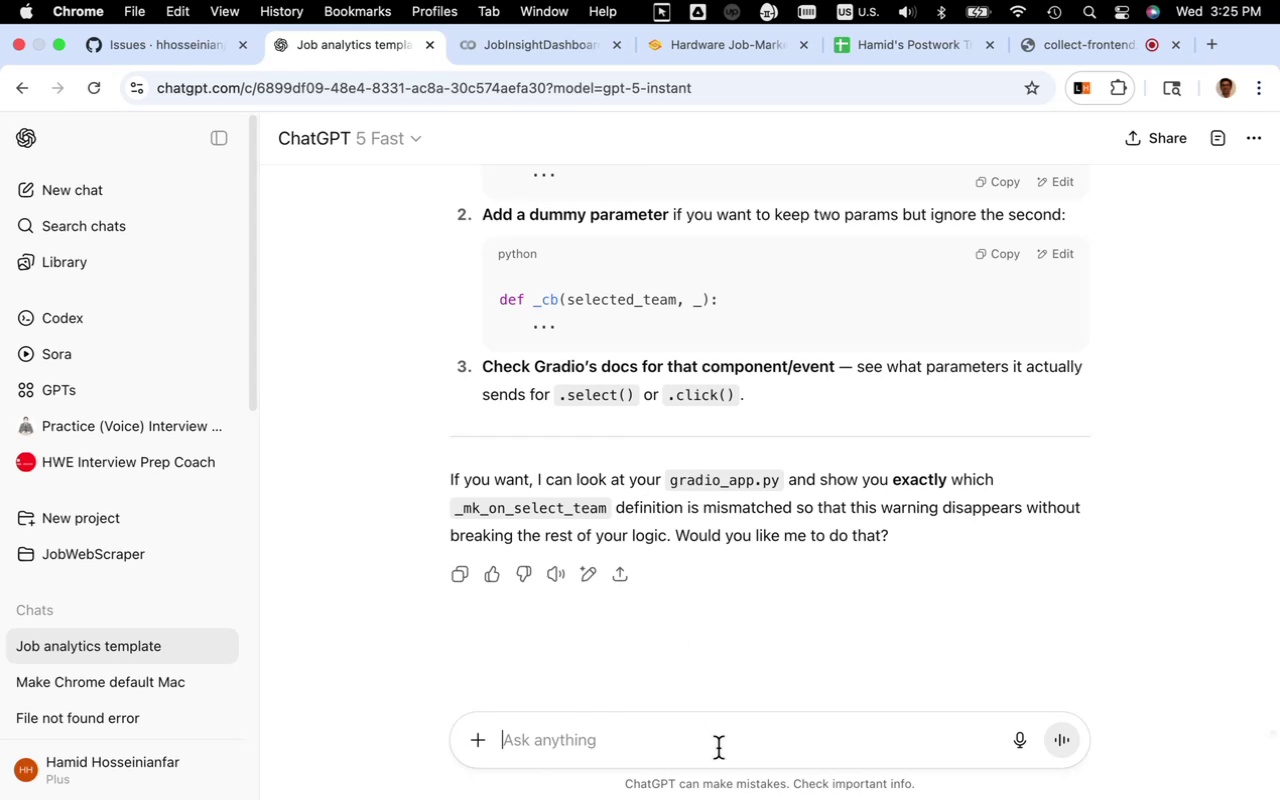 
type(yes)
 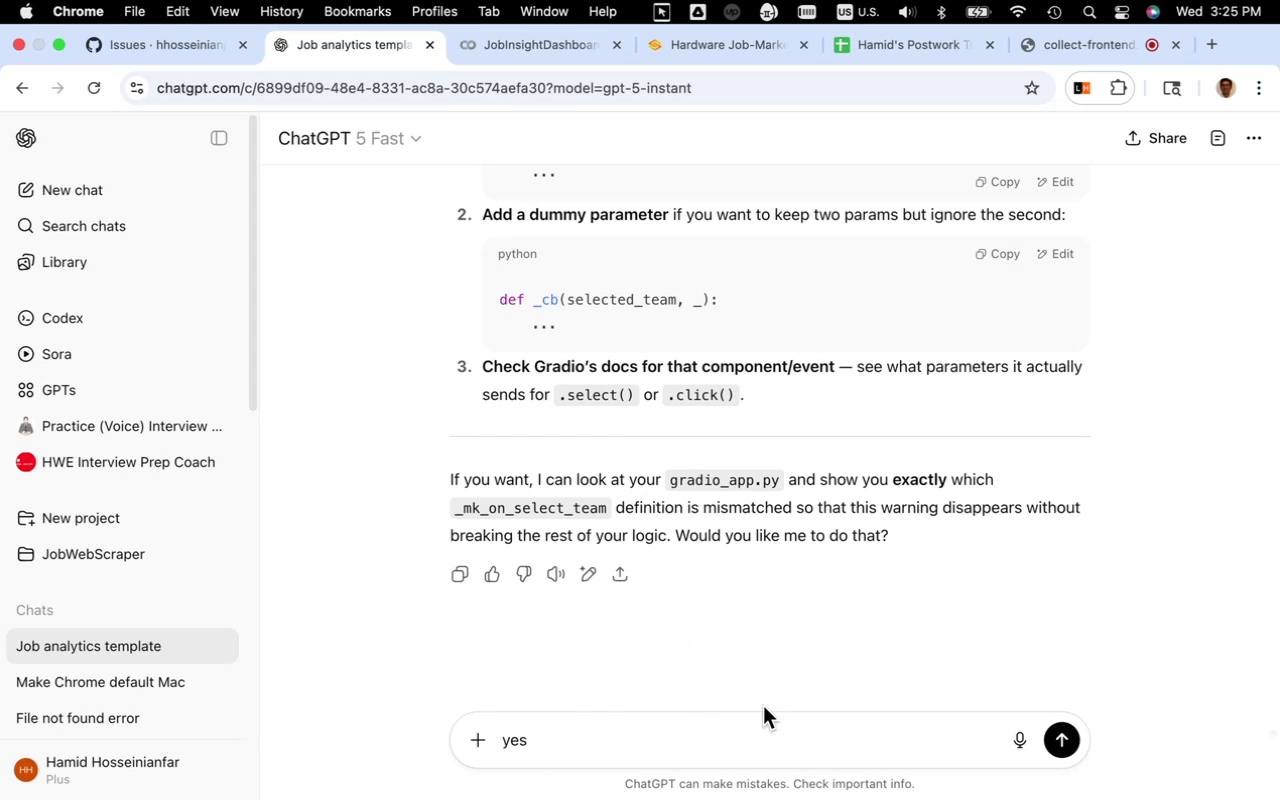 
left_click([1065, 742])
 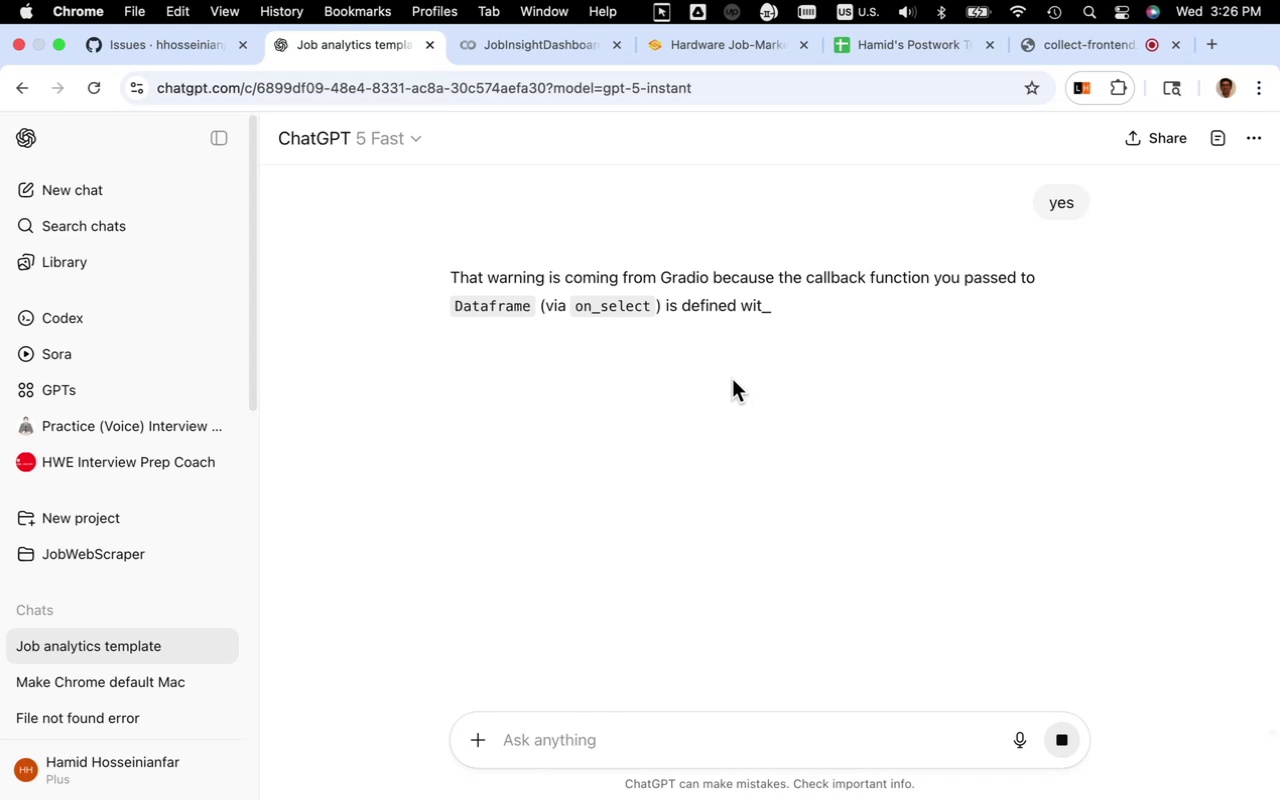 
wait(41.0)
 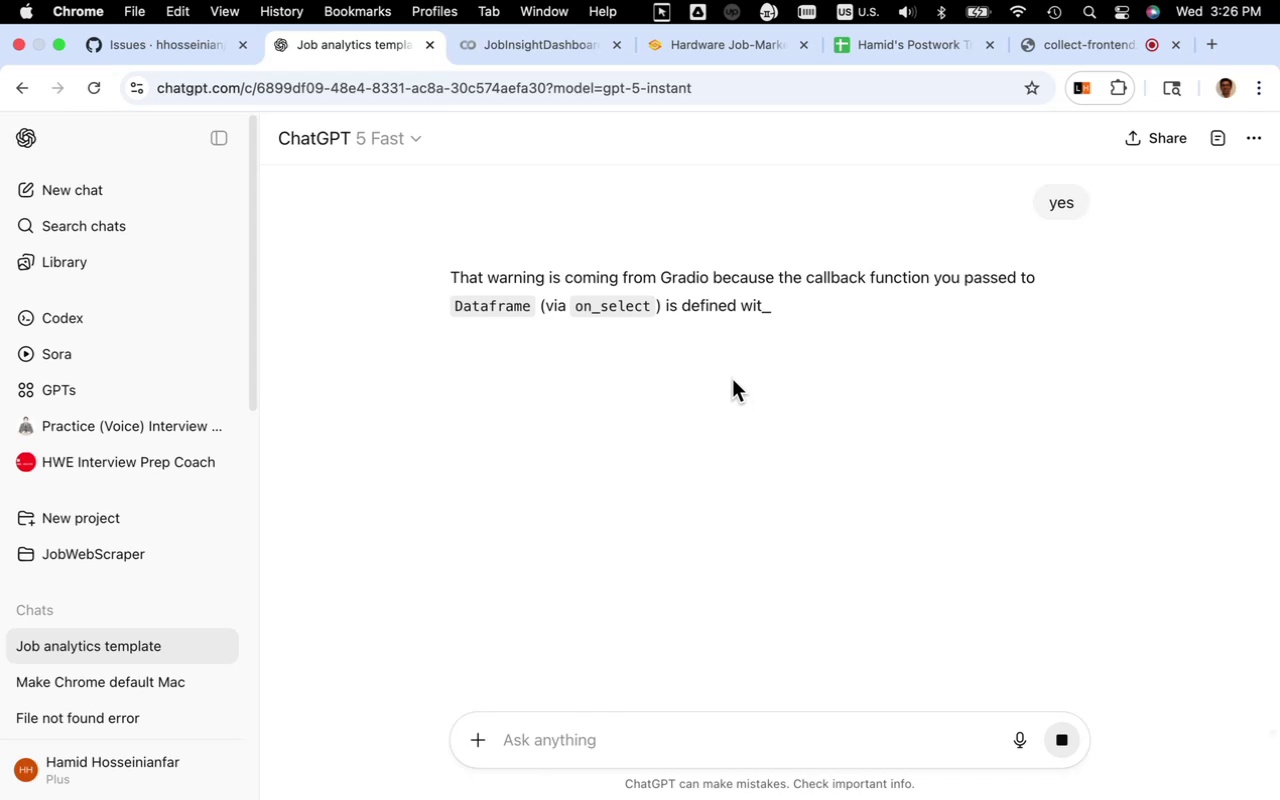 
key(Fn)
 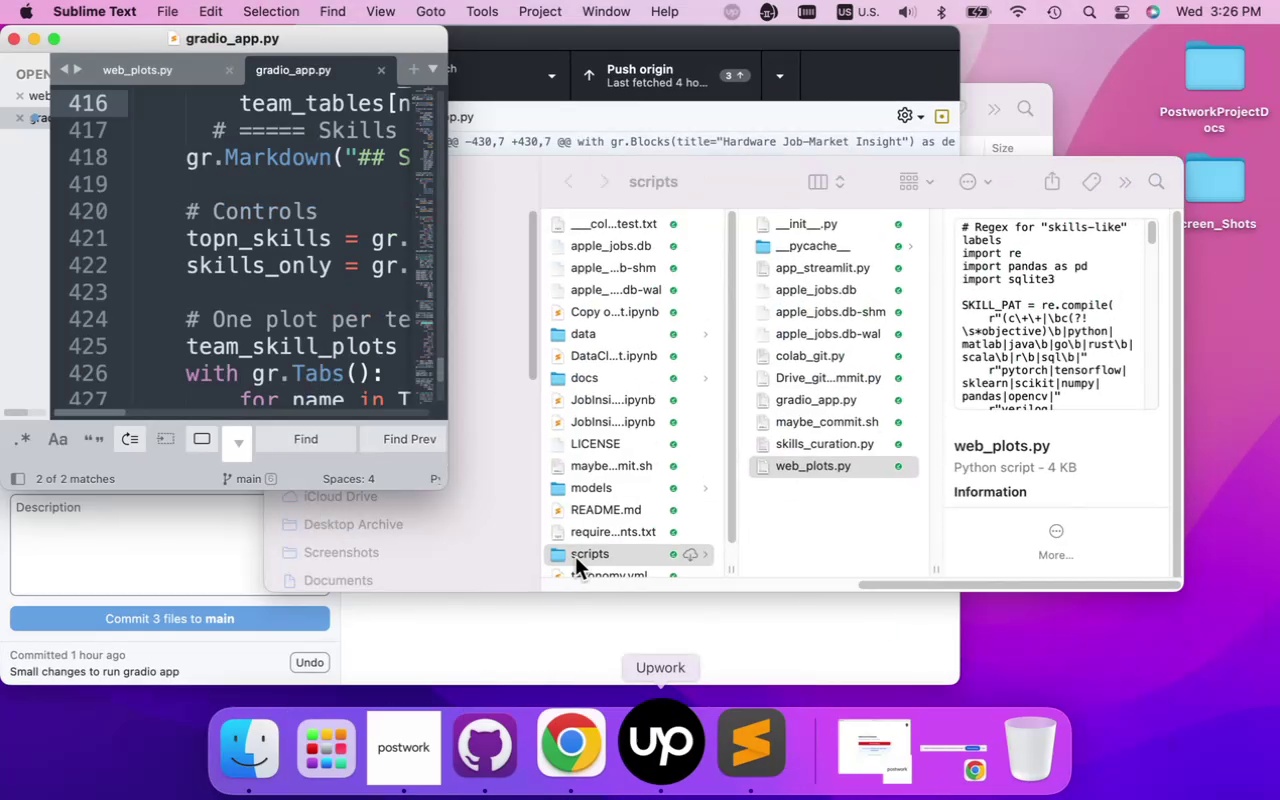 
left_click([342, 281])
 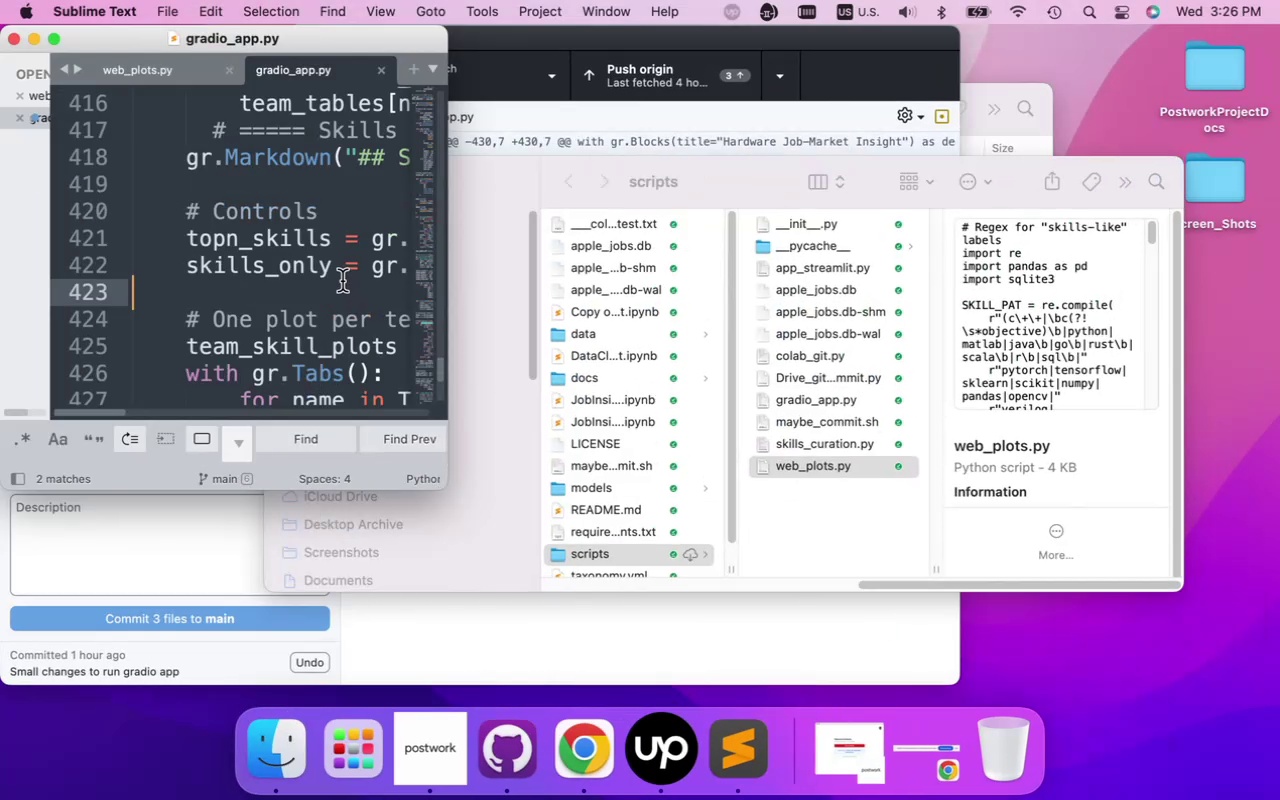 
key(Meta+F)
 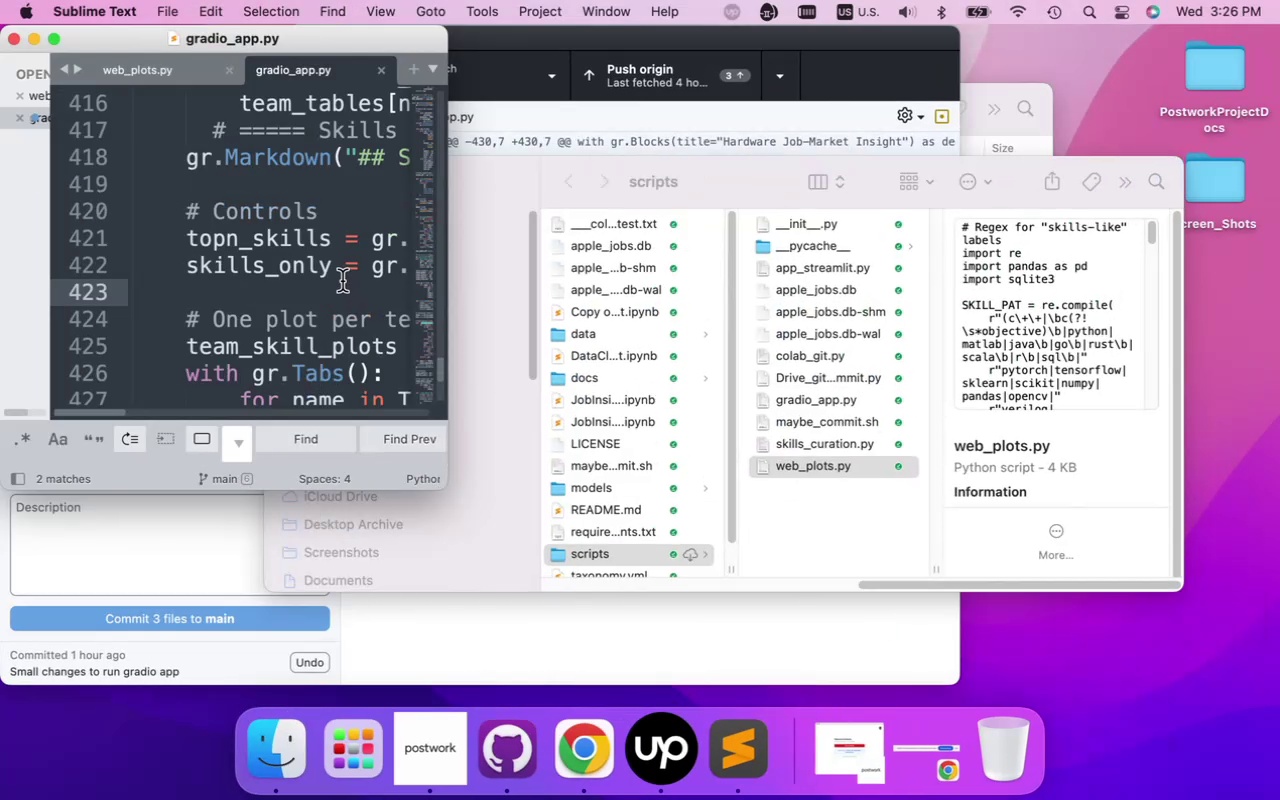 
type(on_select)
 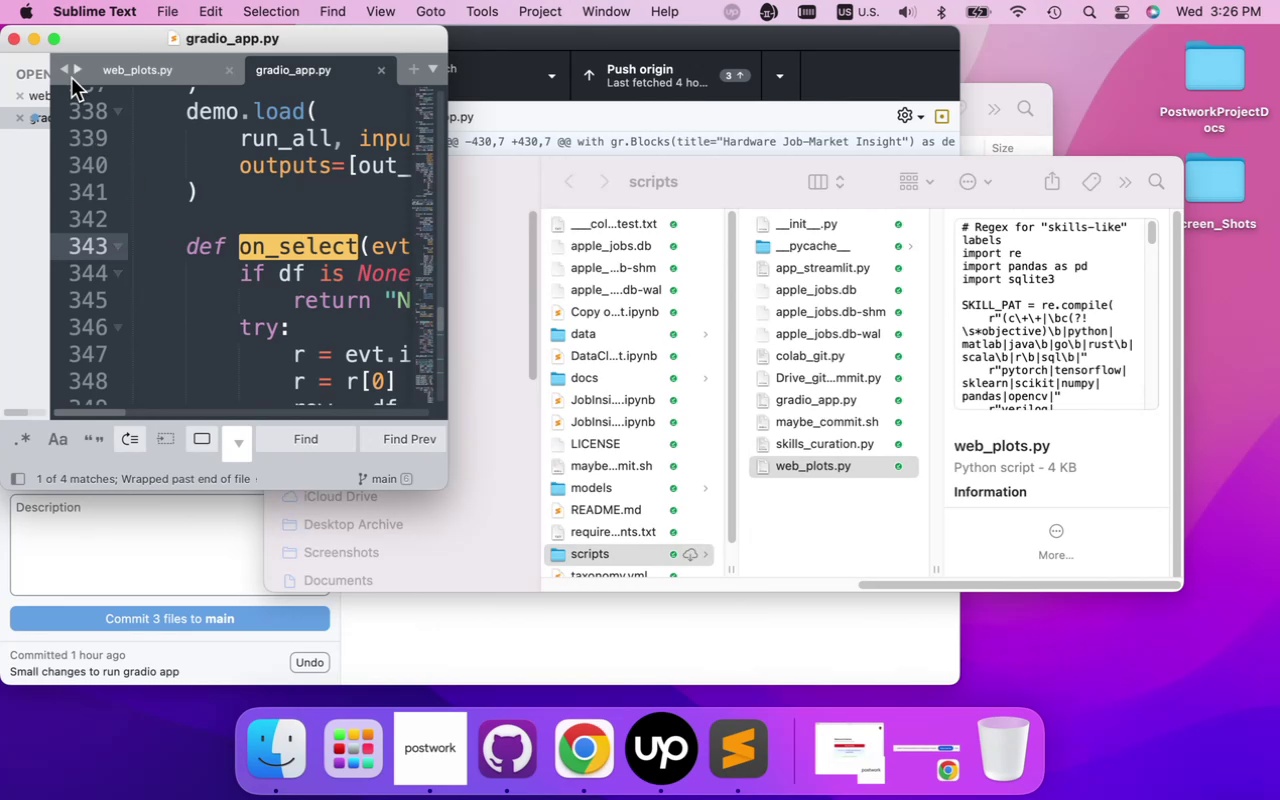 
left_click([56, 42])
 